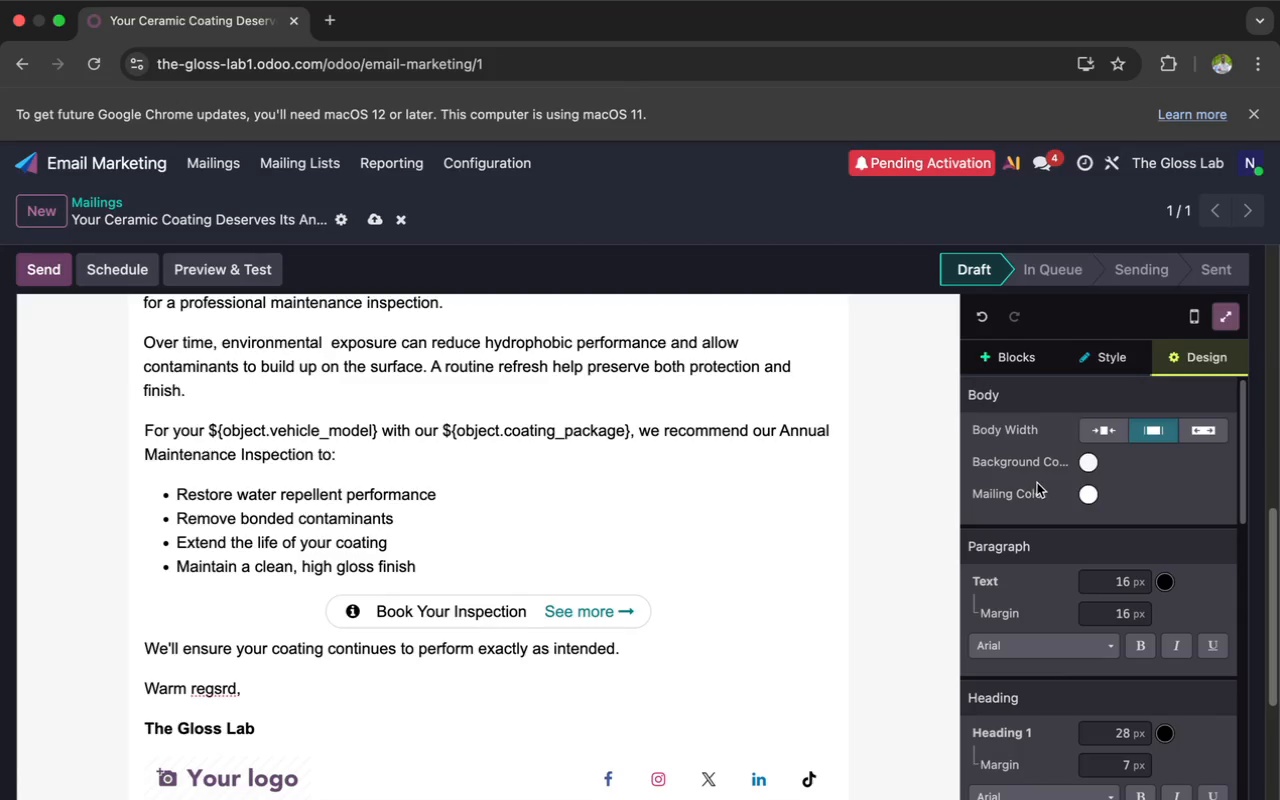 
wait(11.92)
 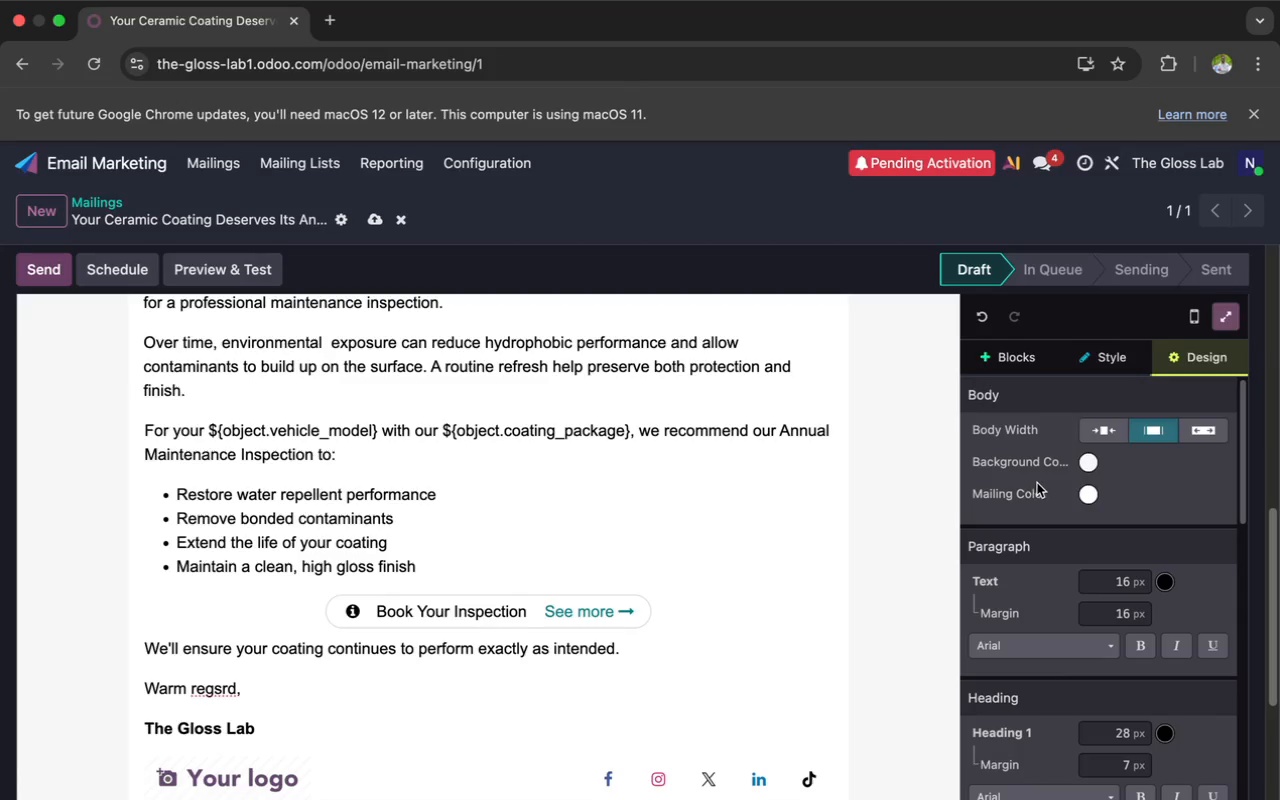 
scroll: coordinate [1023, 456], scroll_direction: down, amount: 1.0
 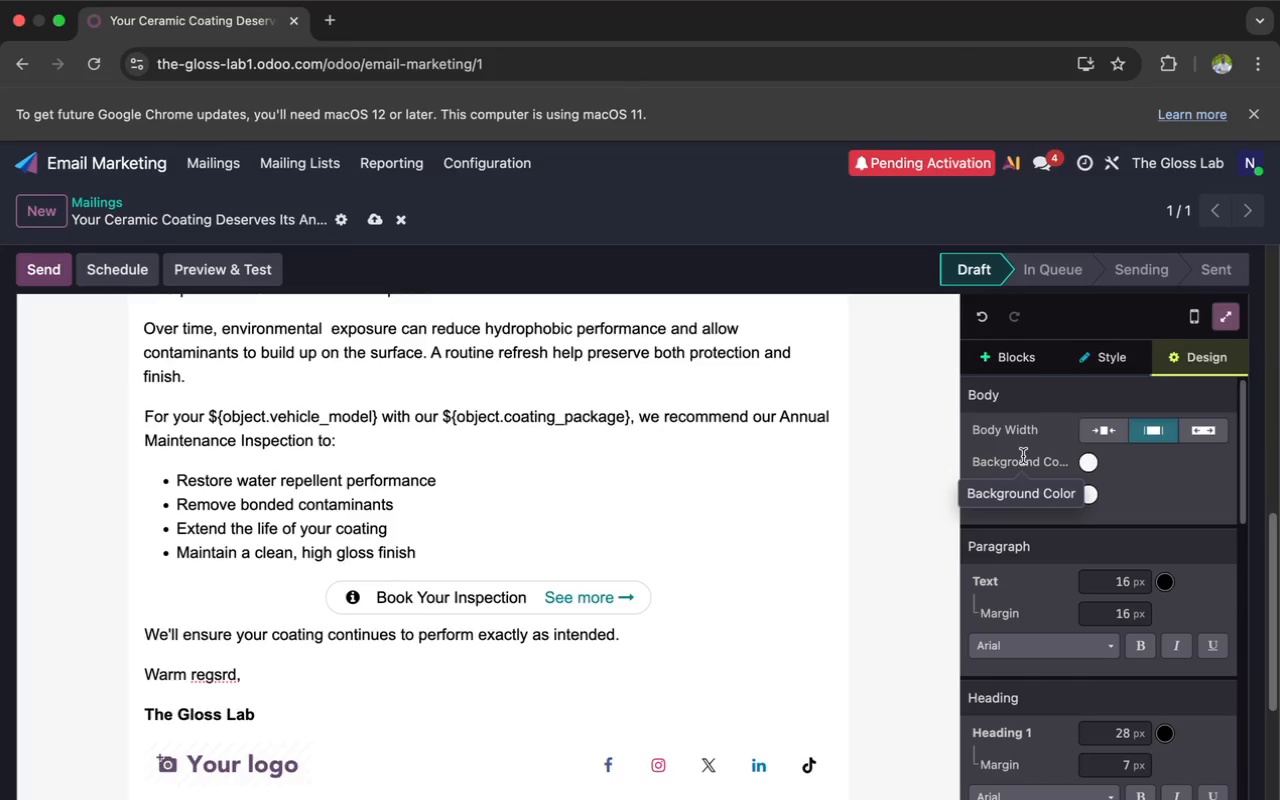 
scroll: coordinate [1023, 456], scroll_direction: up, amount: 15.0
 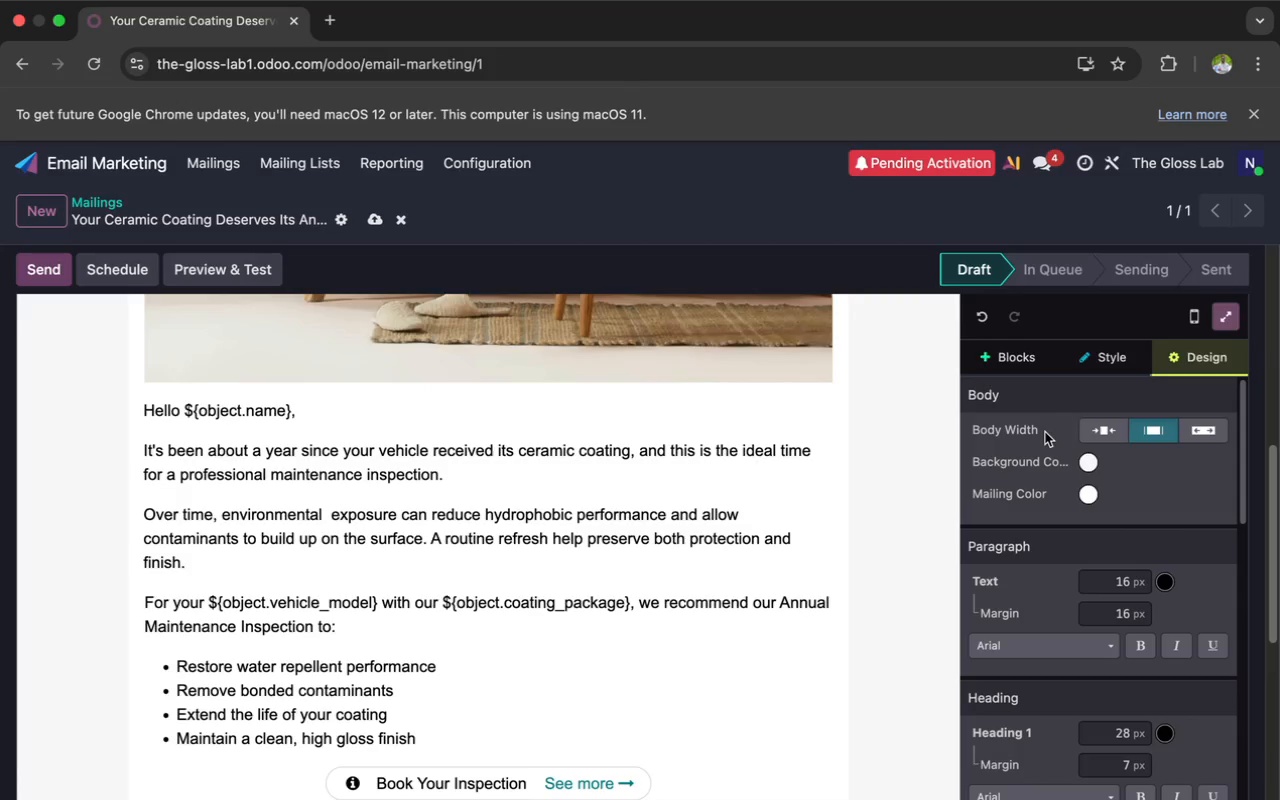 
wait(13.31)
 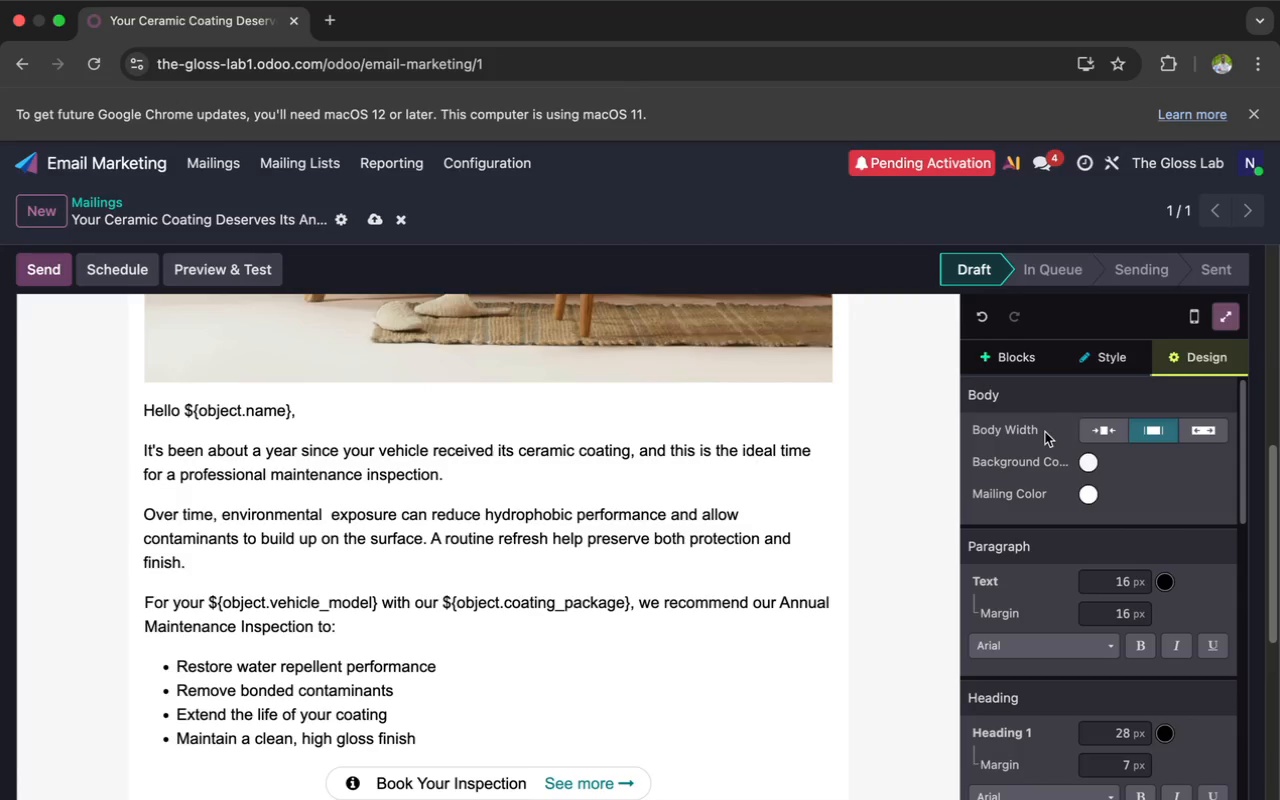 
scroll: coordinate [1024, 510], scroll_direction: down, amount: 16.0
 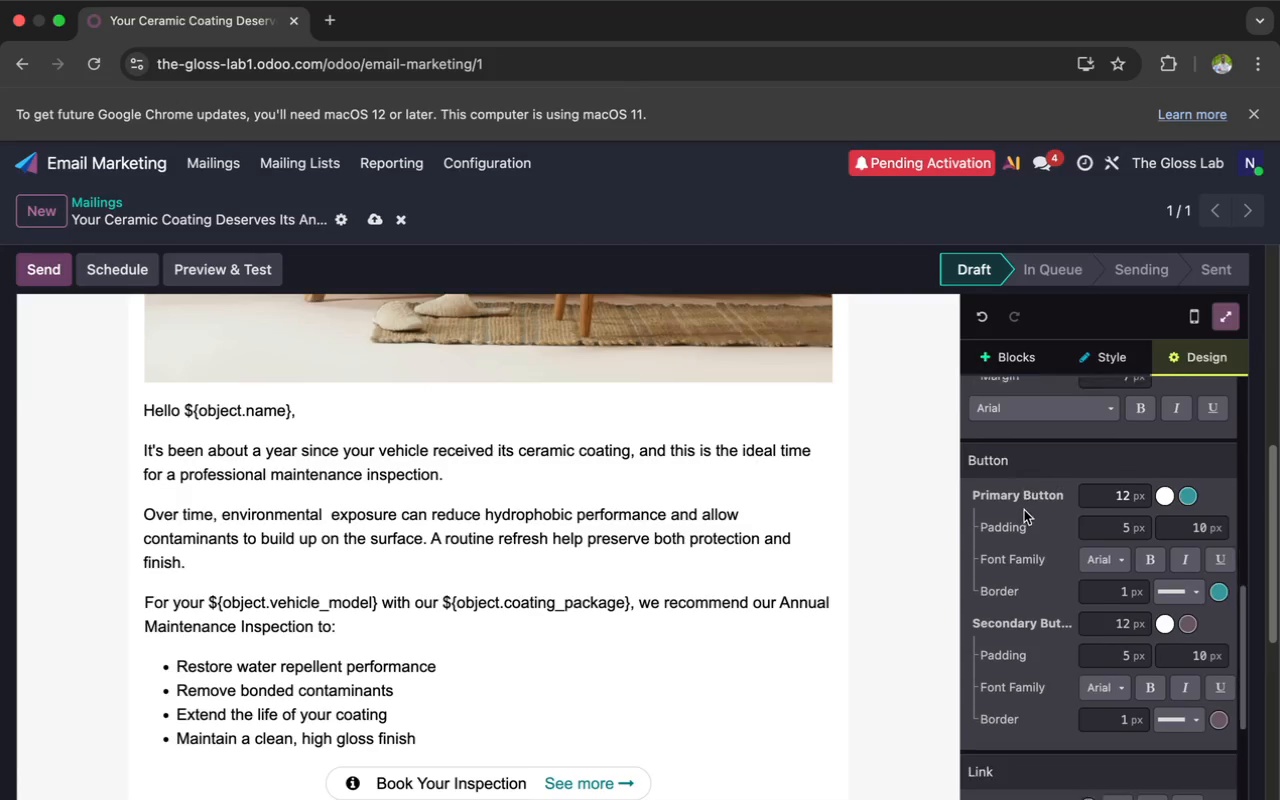 
scroll: coordinate [1024, 510], scroll_direction: none, amount: 0.0
 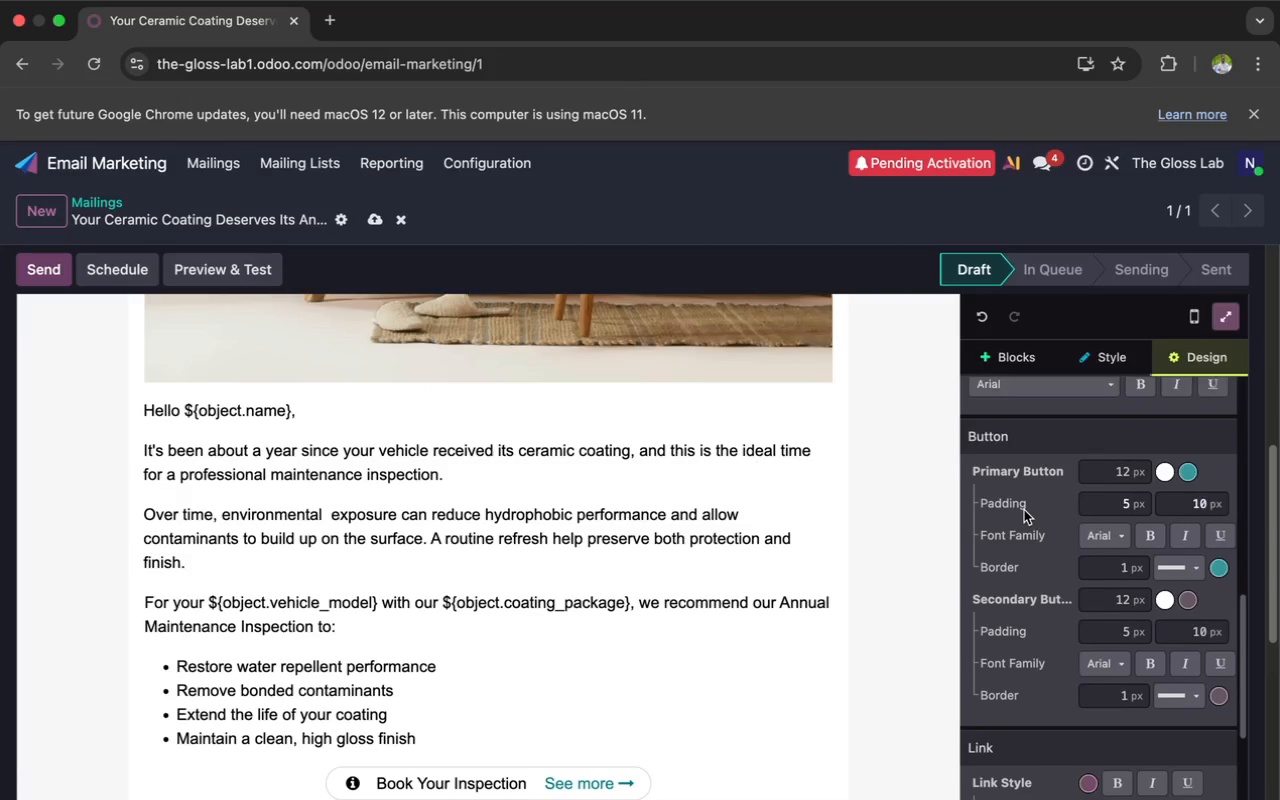 
scroll: coordinate [1024, 510], scroll_direction: down, amount: 24.0
 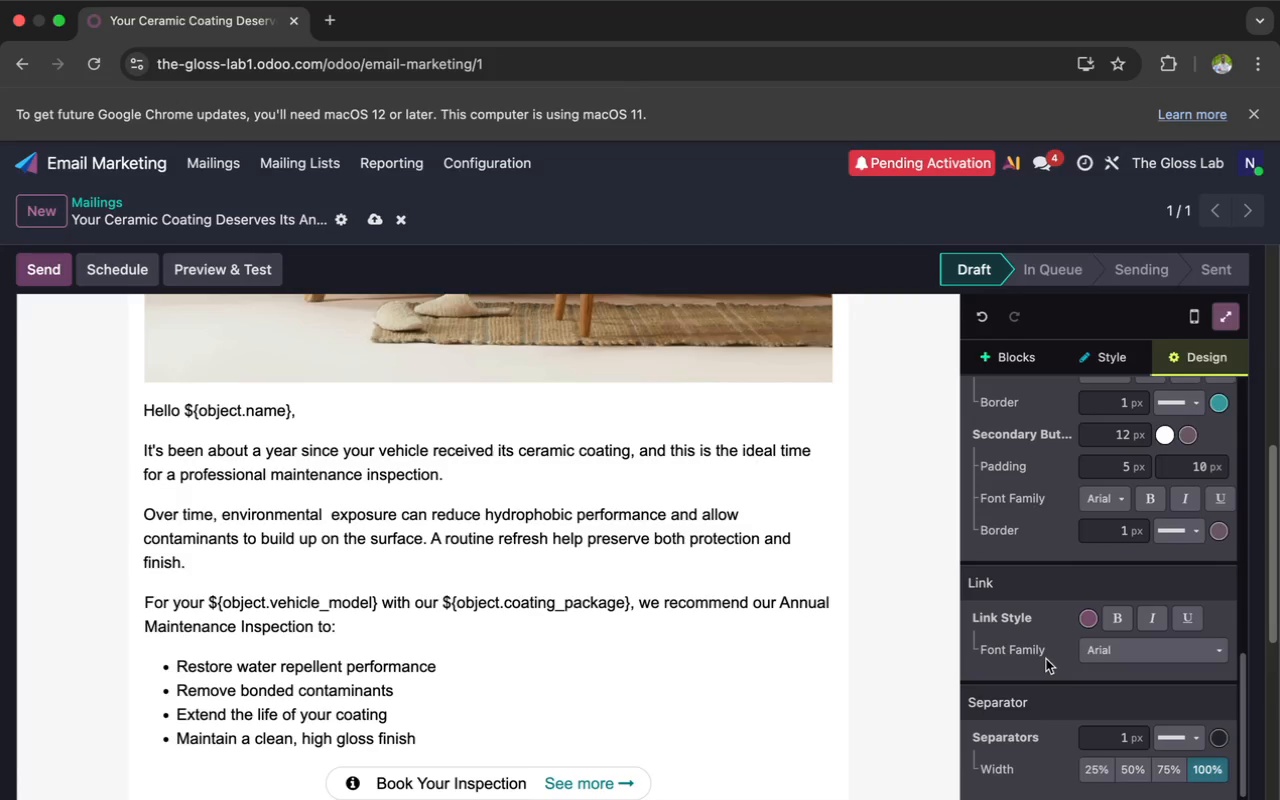 
left_click([1223, 650])
 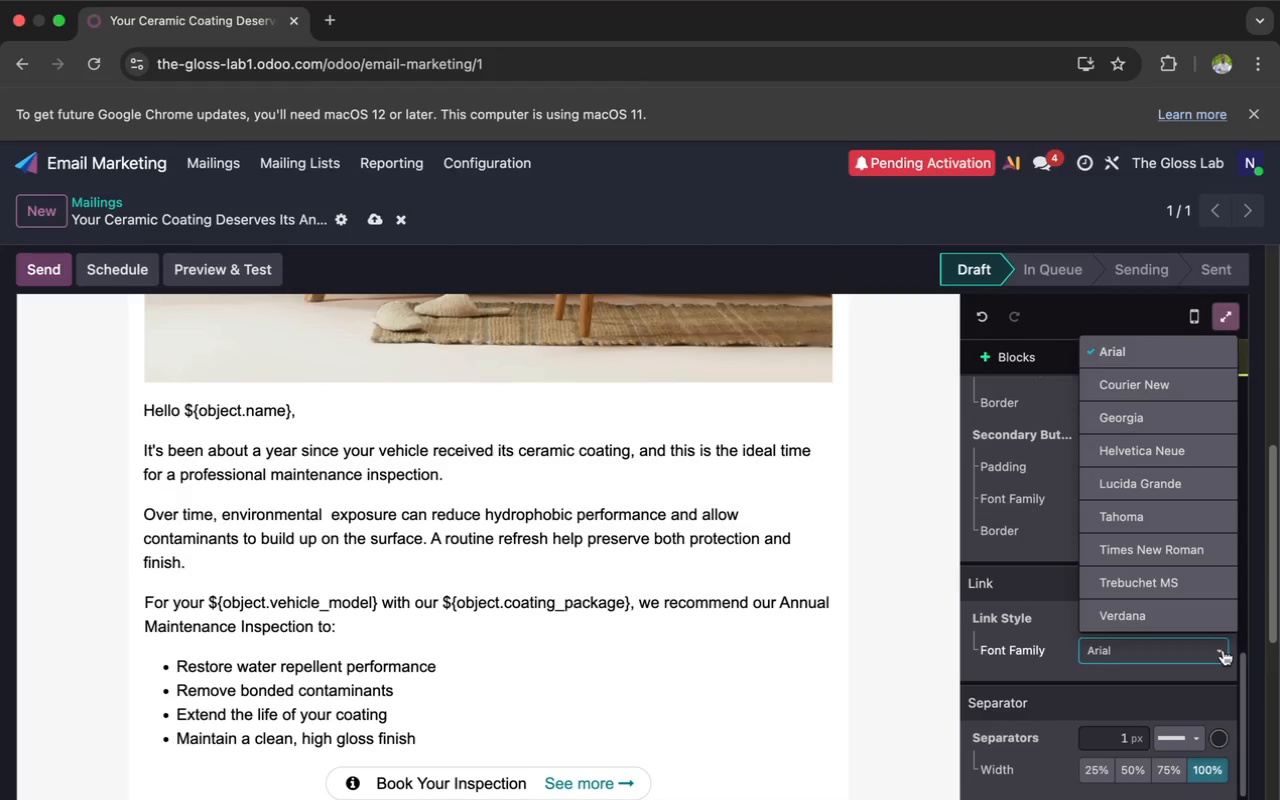 
wait(14.57)
 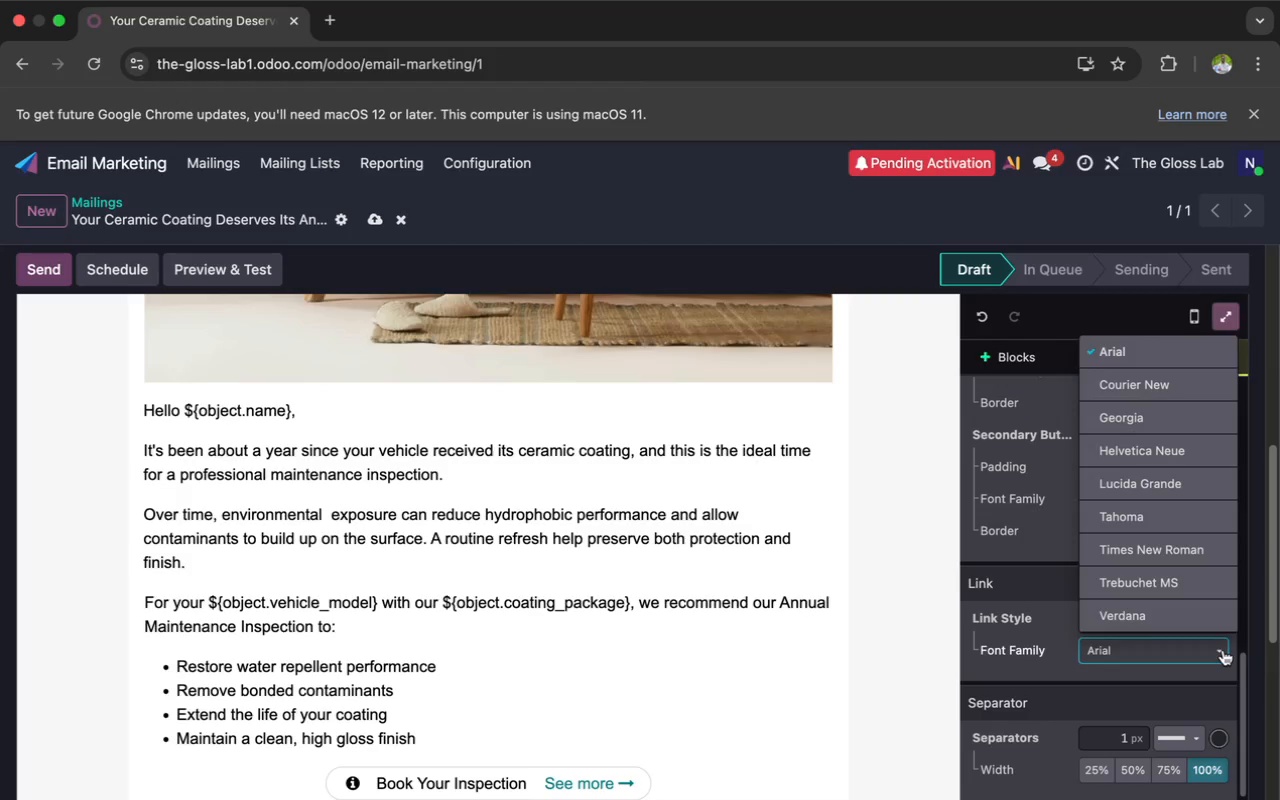 
left_click([1164, 550])
 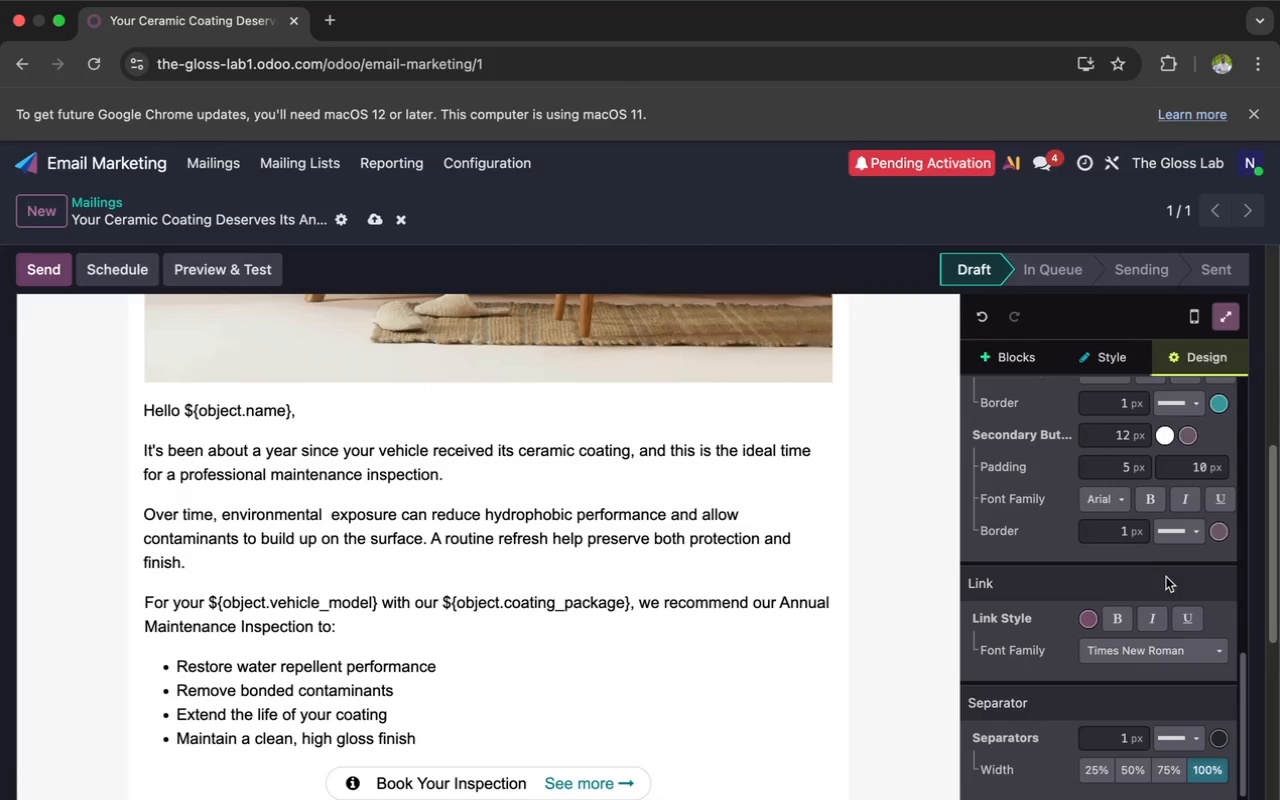 
scroll: coordinate [1157, 580], scroll_direction: up, amount: 109.0
 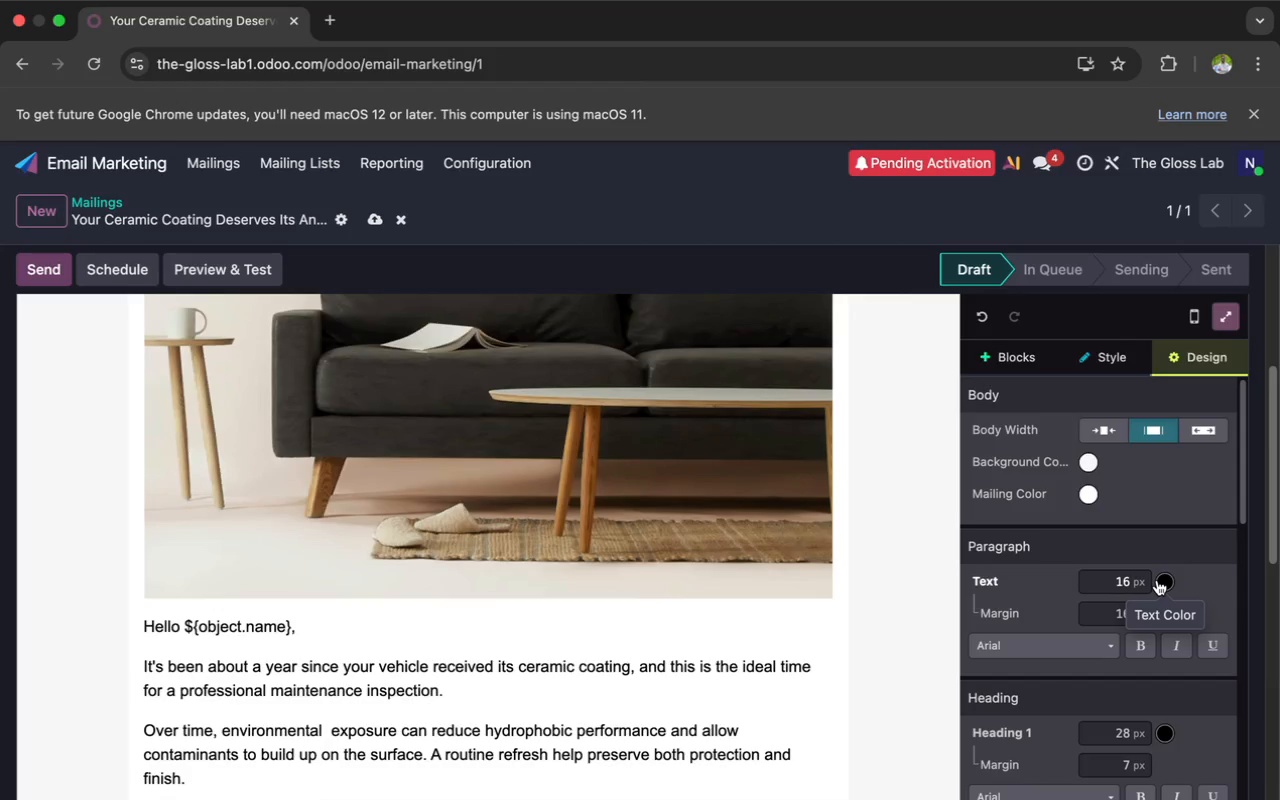 
wait(76.13)
 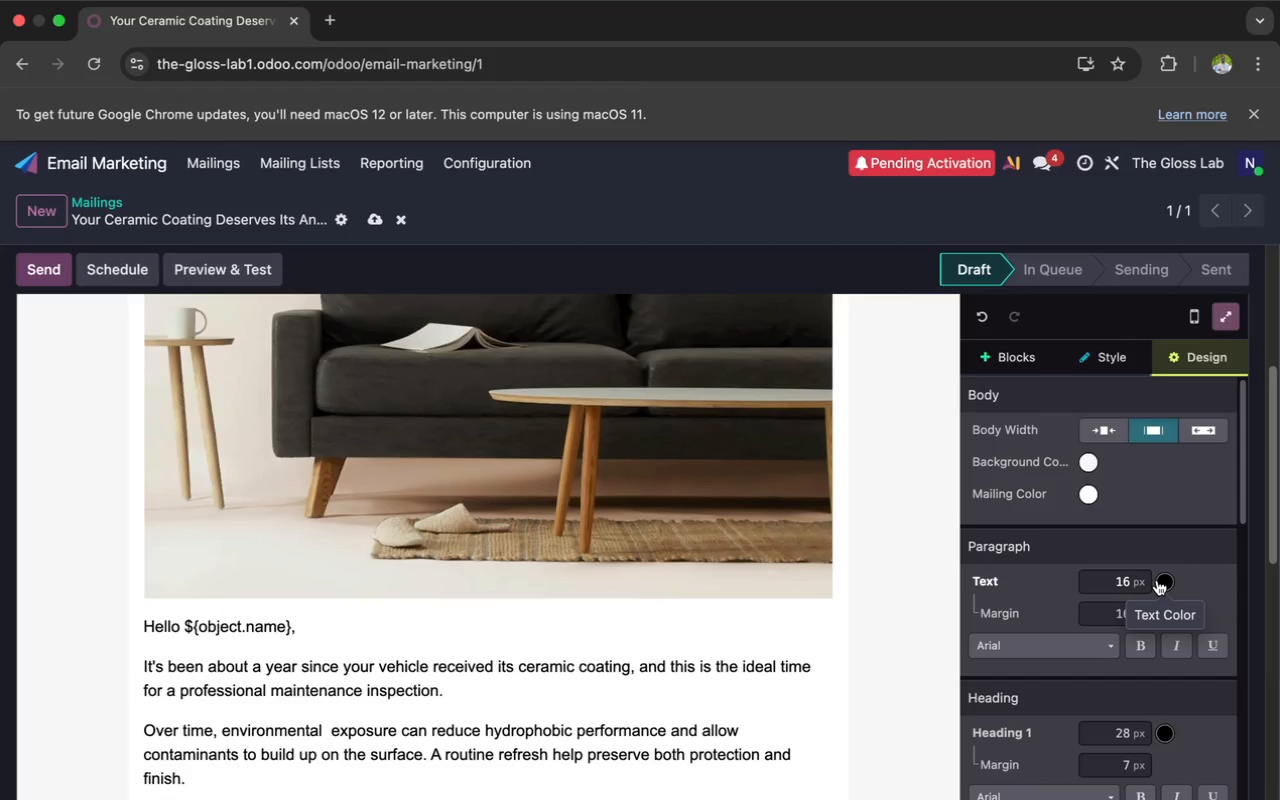 
double_click([701, 508])
 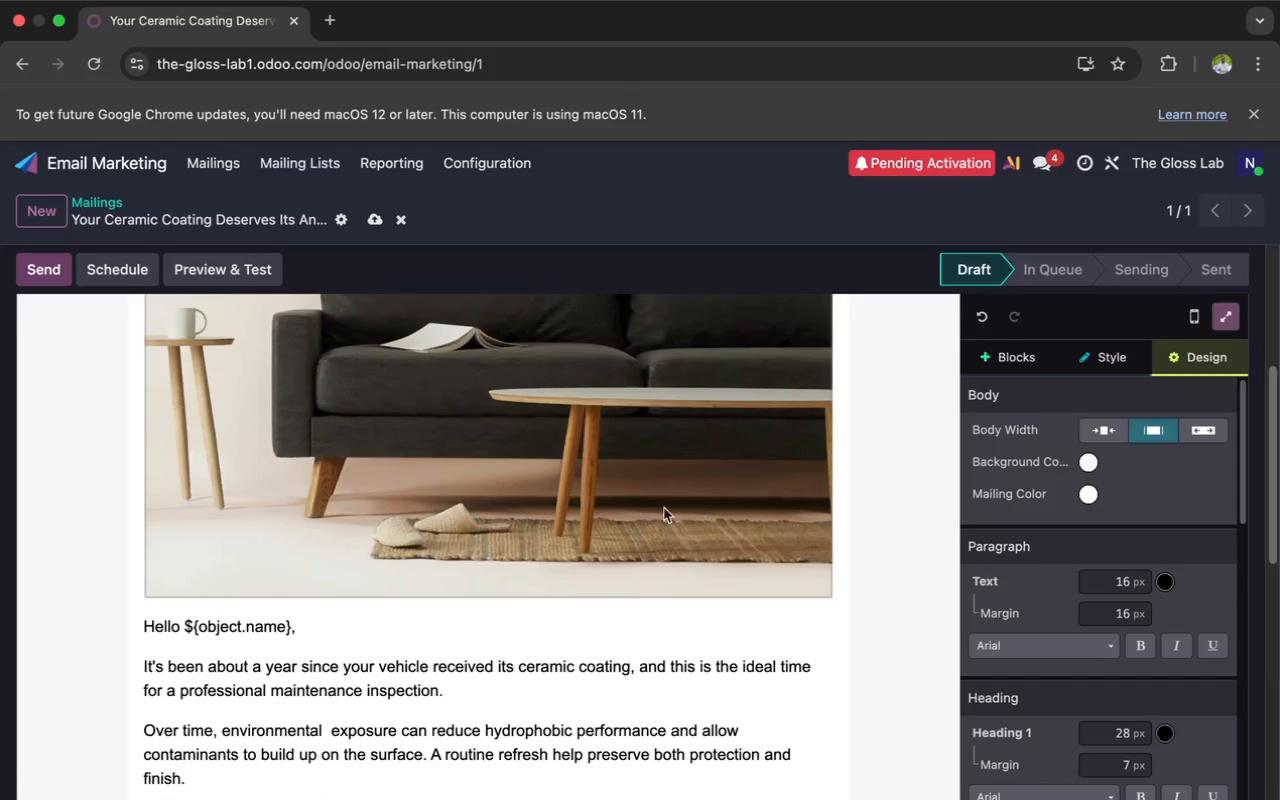 
left_click([579, 493])
 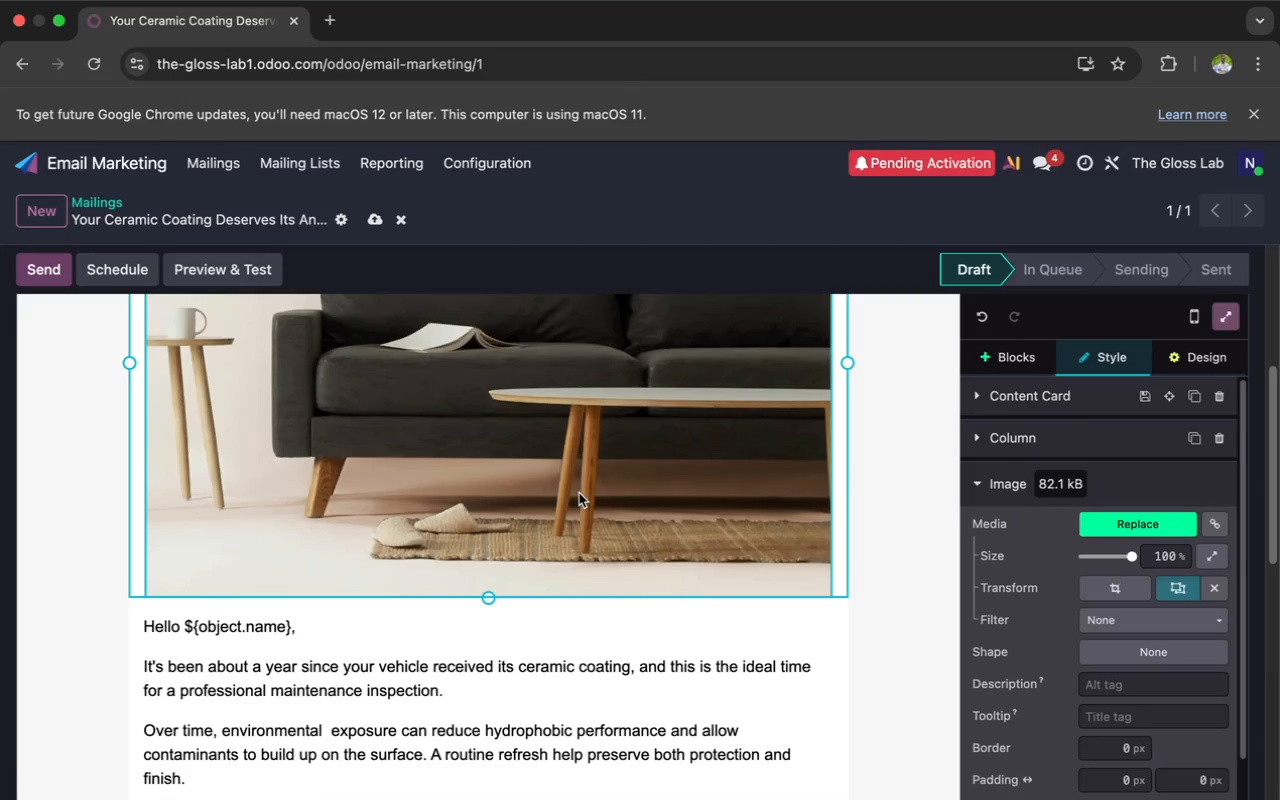 
double_click([579, 493])
 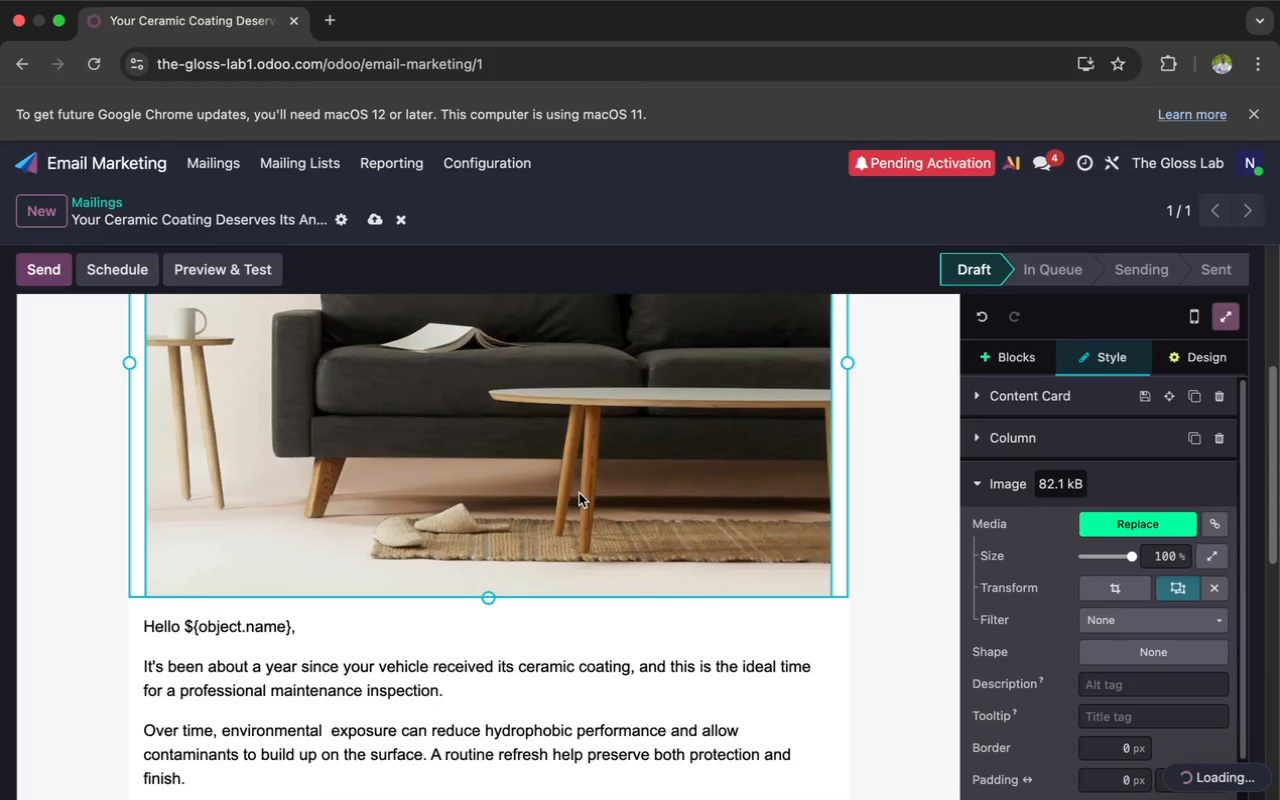 
scroll: coordinate [480, 524], scroll_direction: up, amount: 22.0
 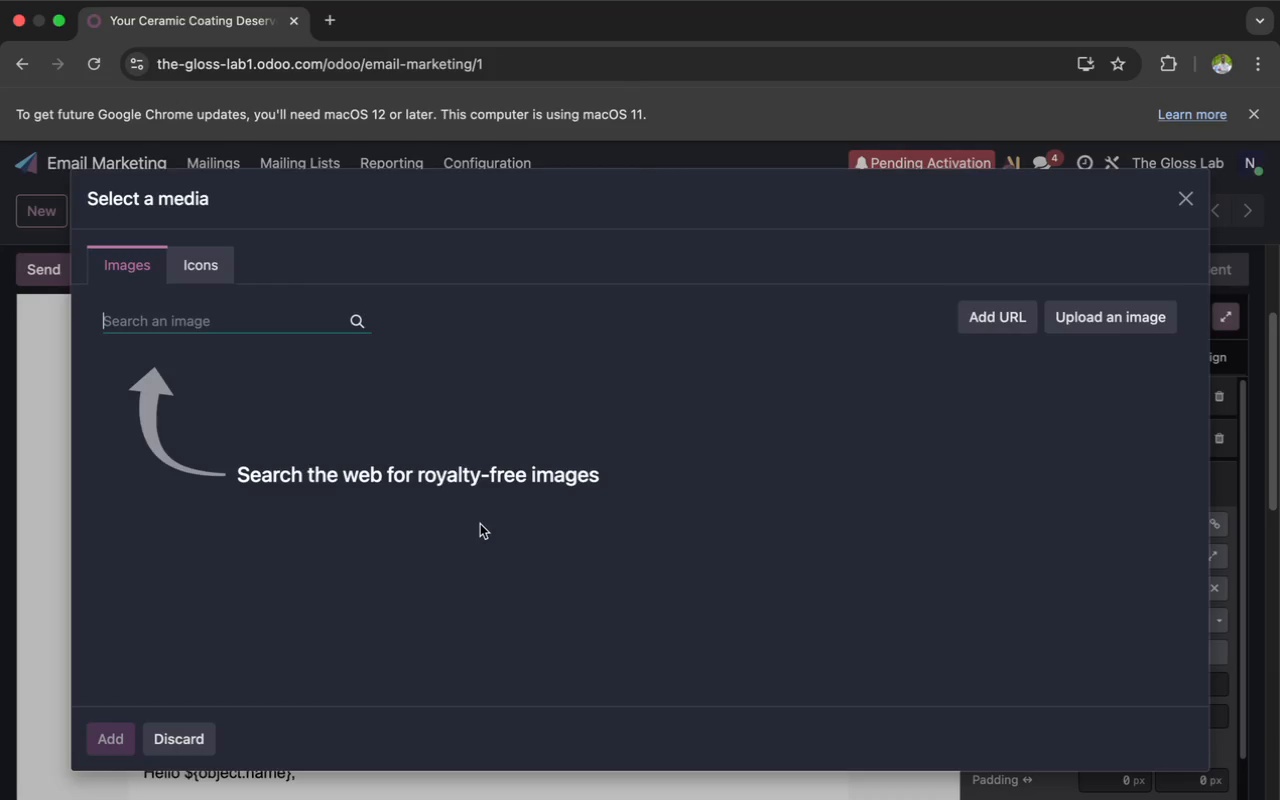 
type(glosslab ceramic shine herp)
key(Backspace)
type(o)
 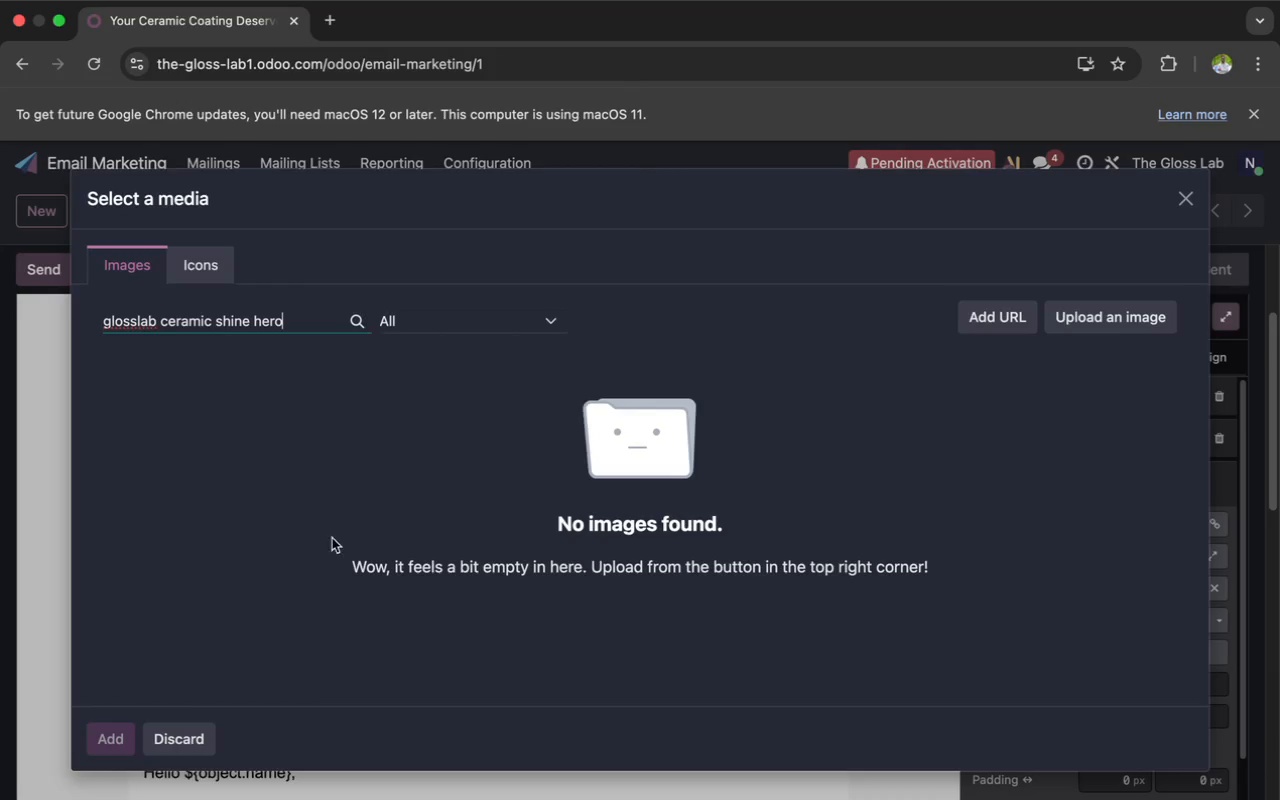 
wait(5.32)
 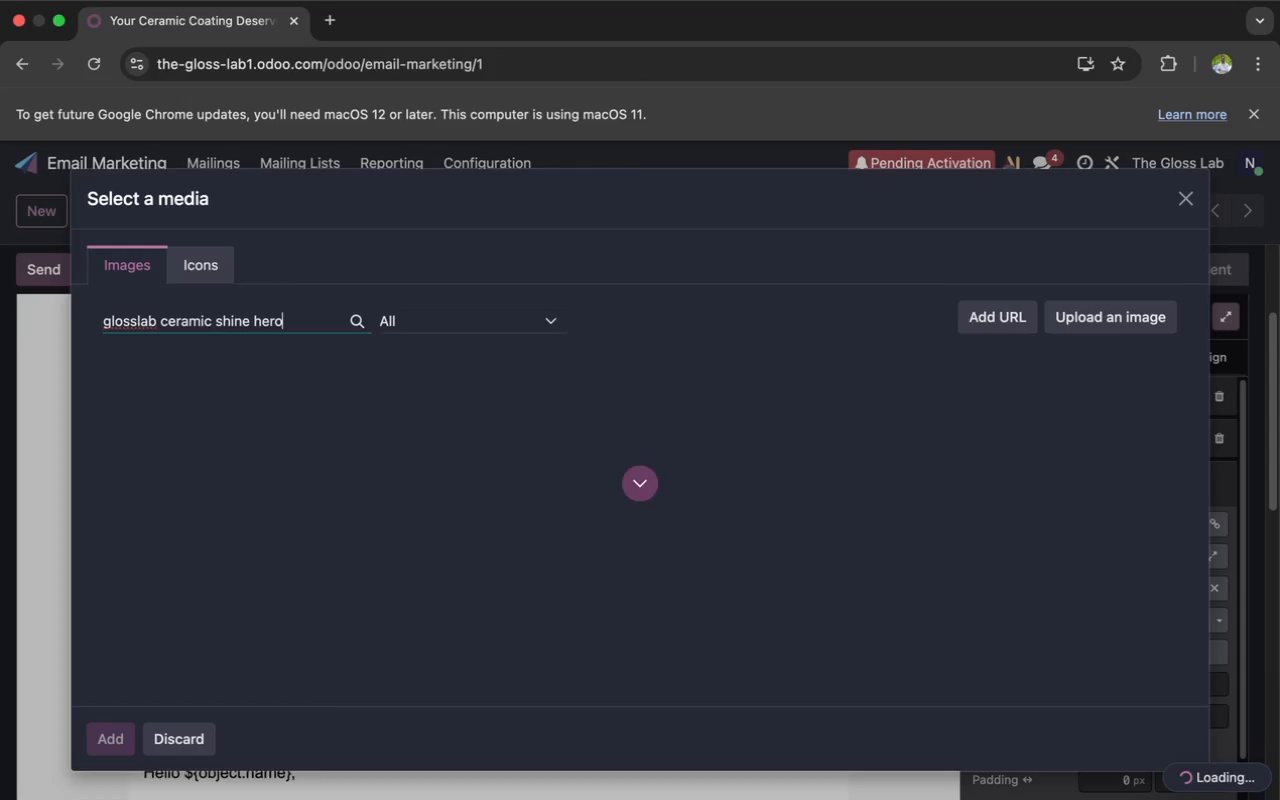 
left_click([138, 321])
 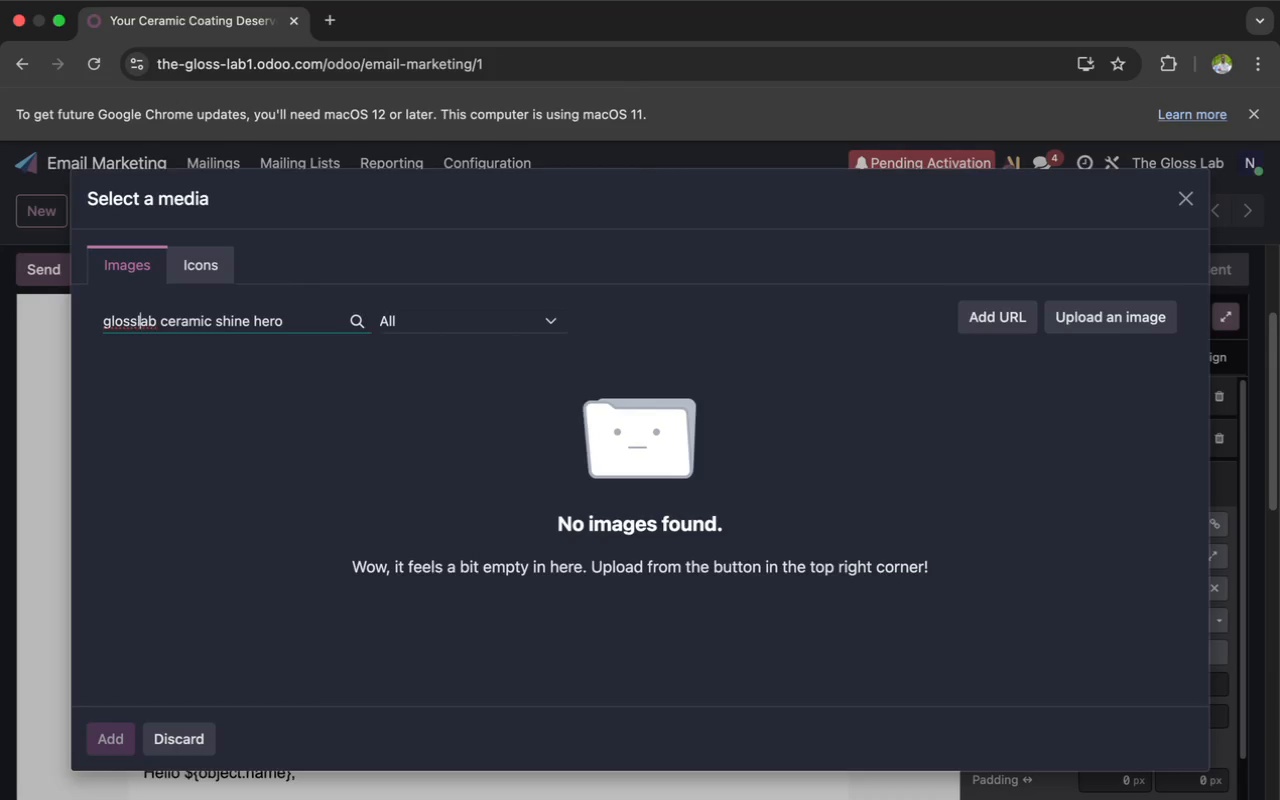 
key(Space)
 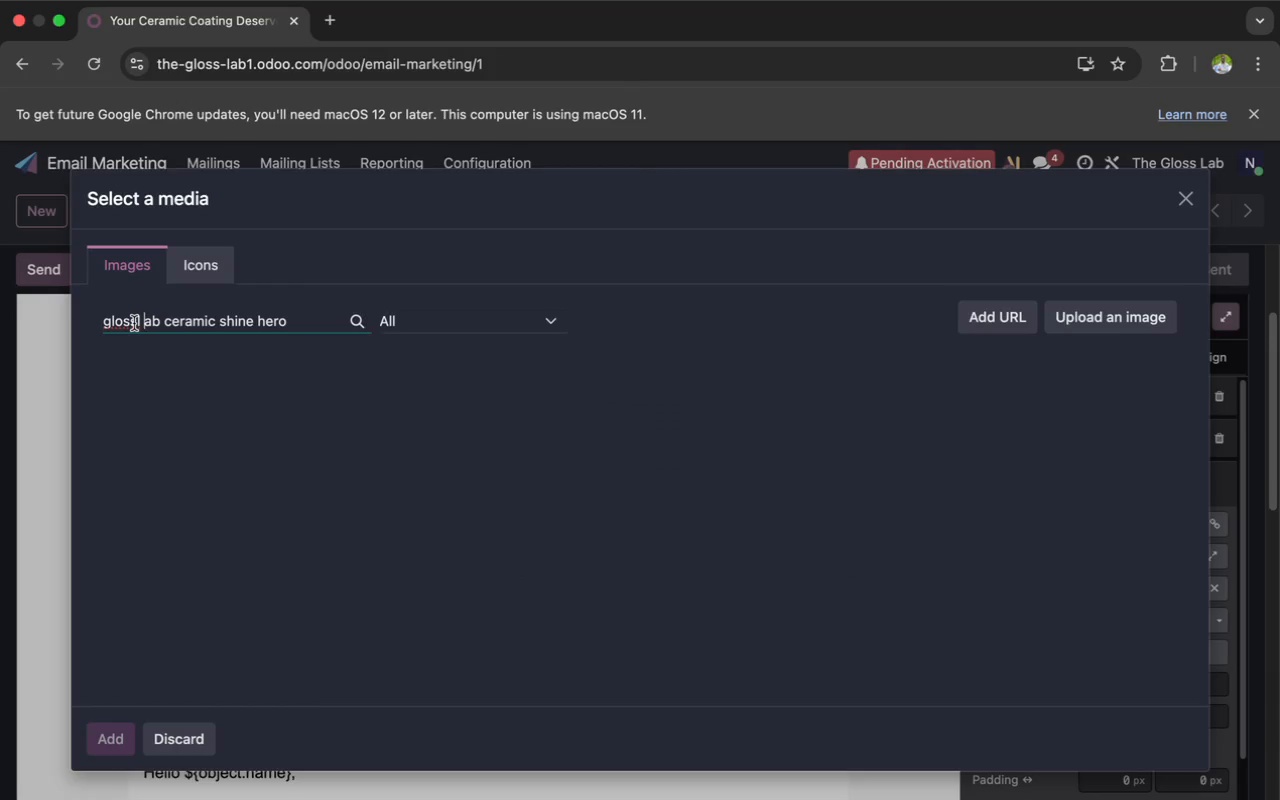 
left_click([135, 323])
 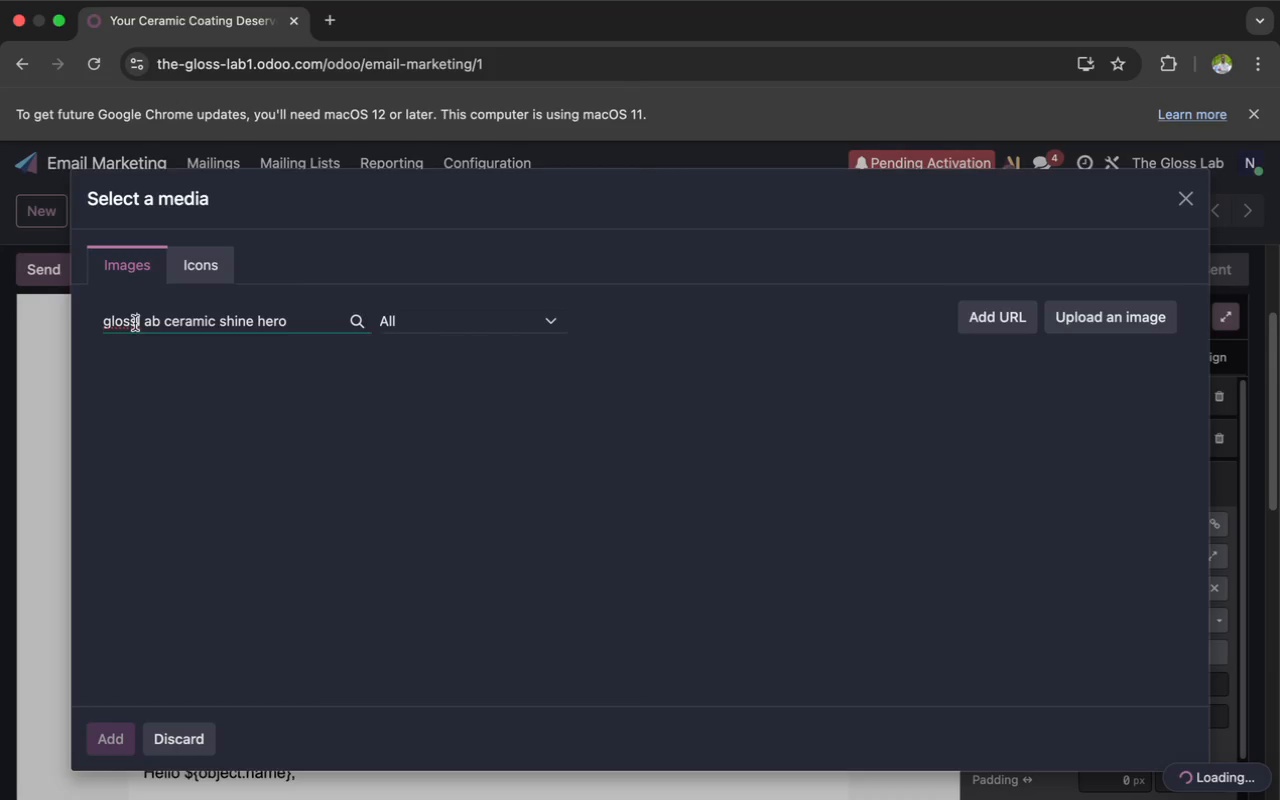 
key(Space)
 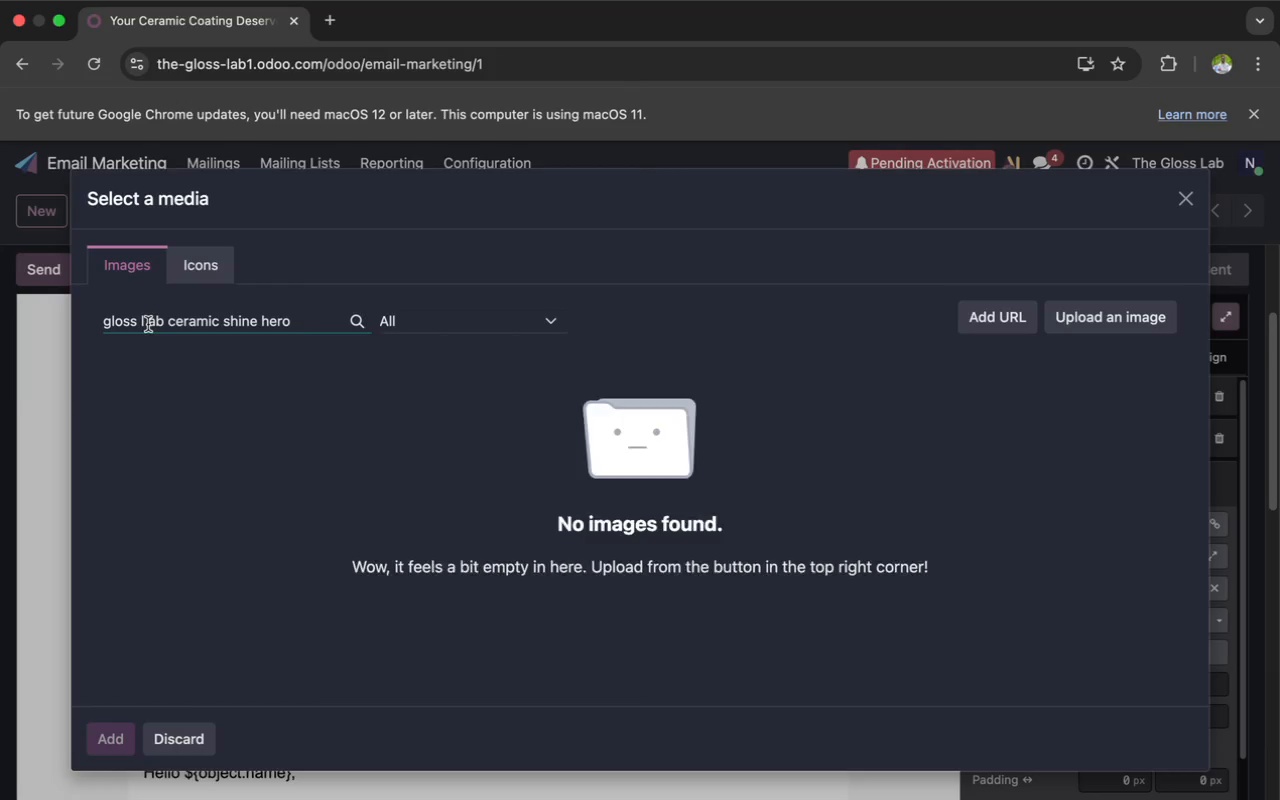 
left_click([148, 324])
 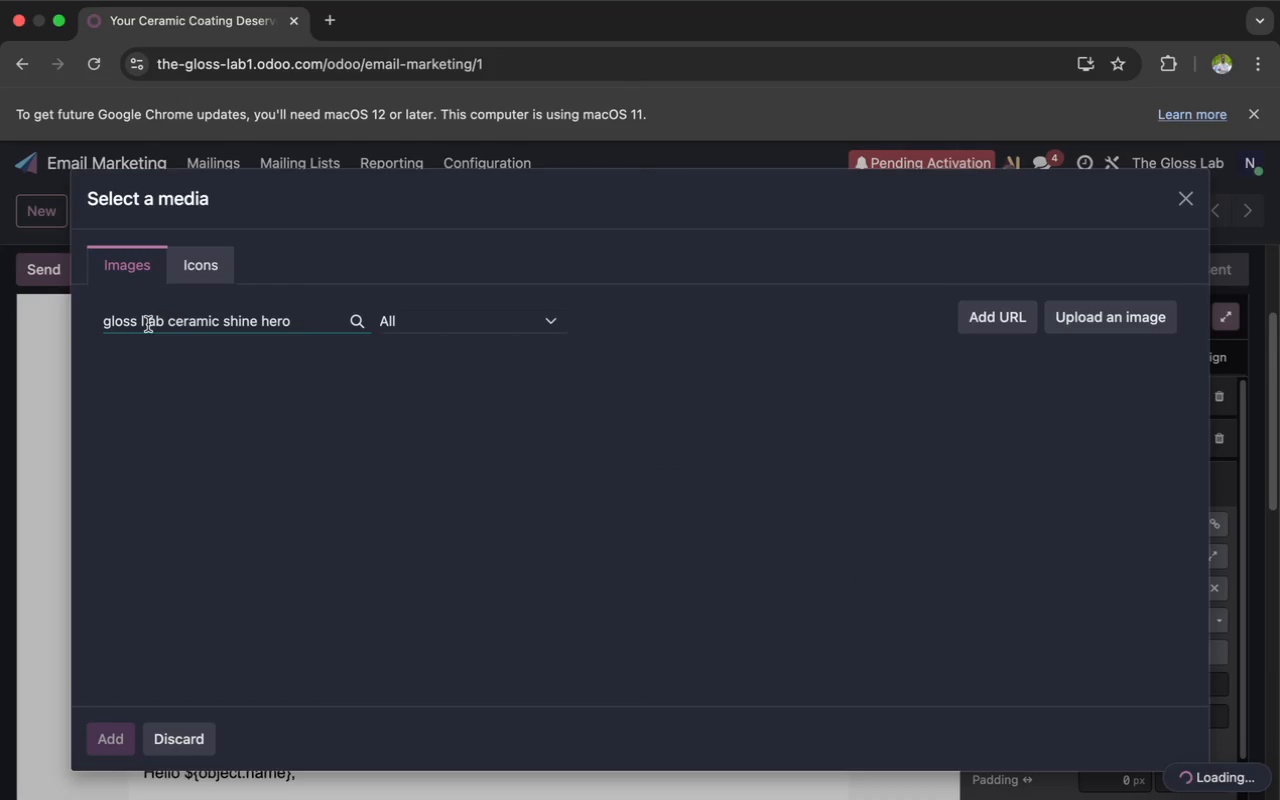 
key(Backspace)
 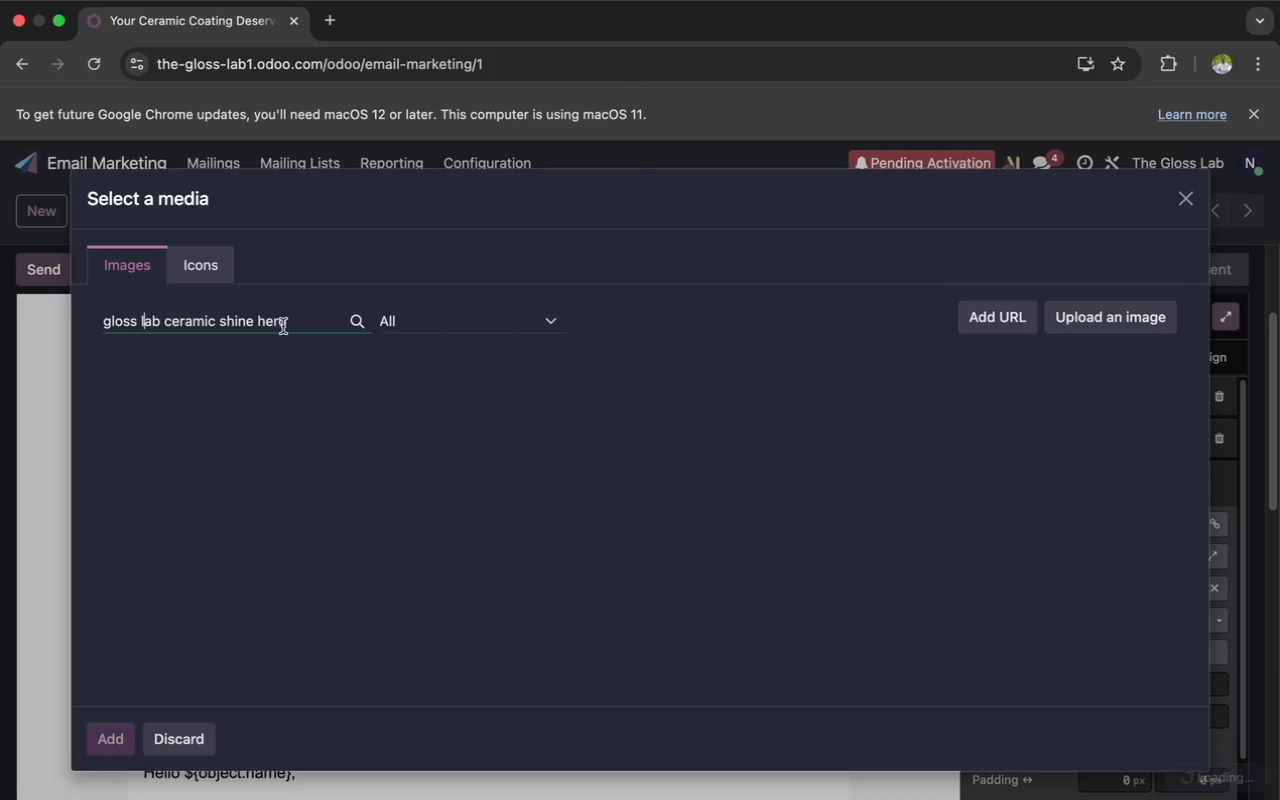 
left_click([292, 329])
 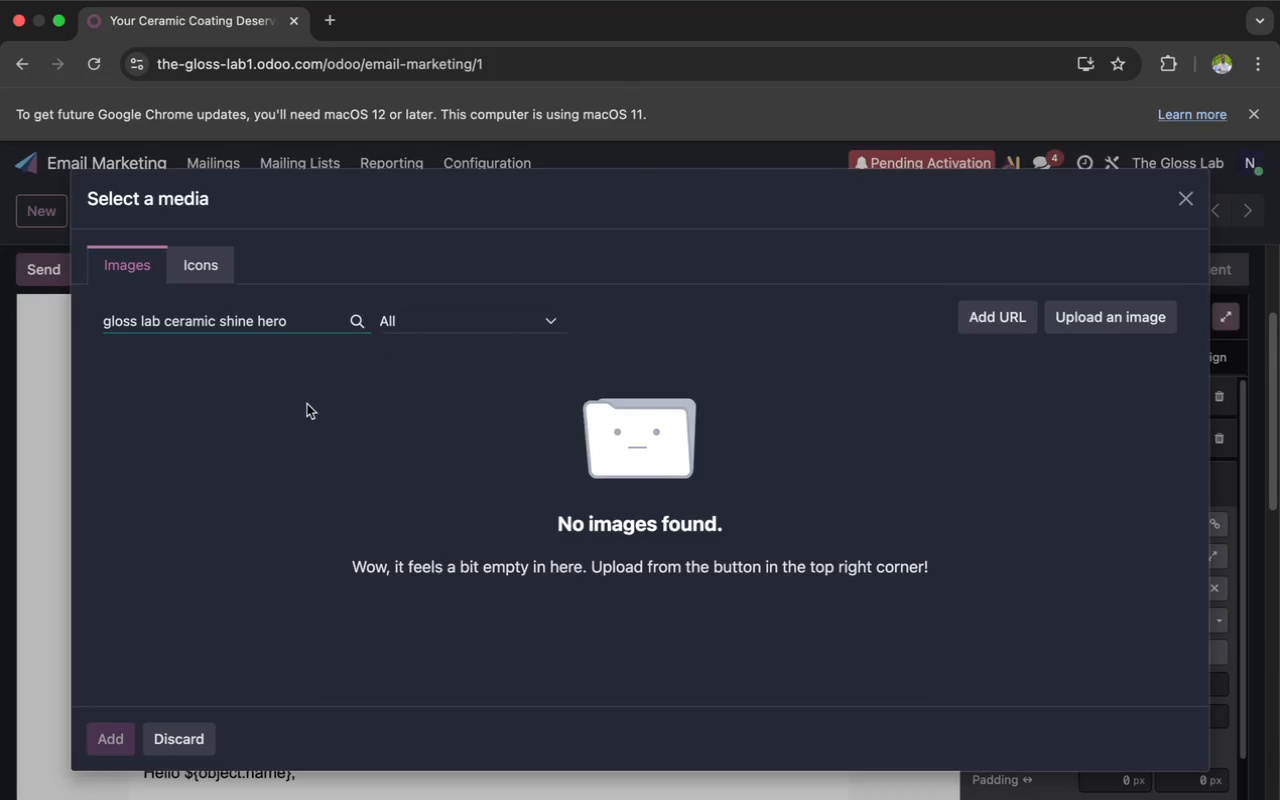 
wait(6.97)
 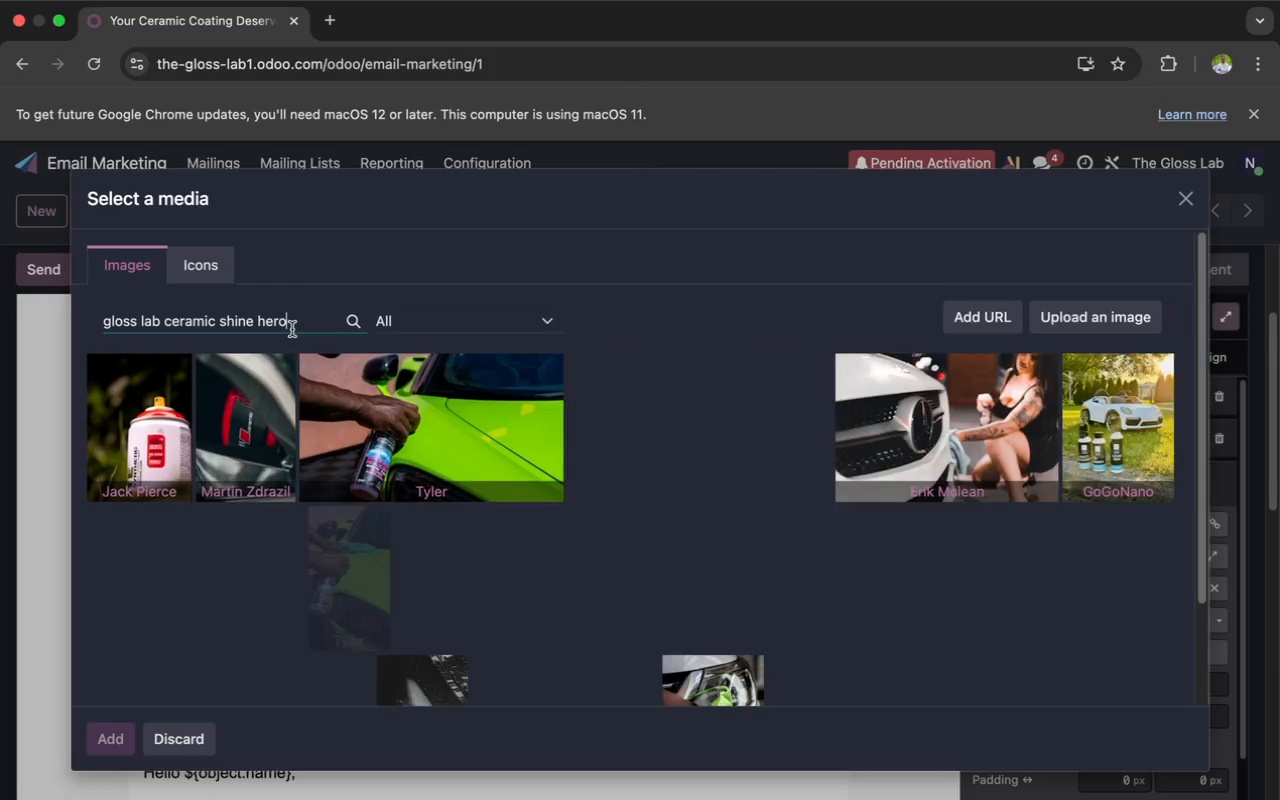 
key(Backspace)
 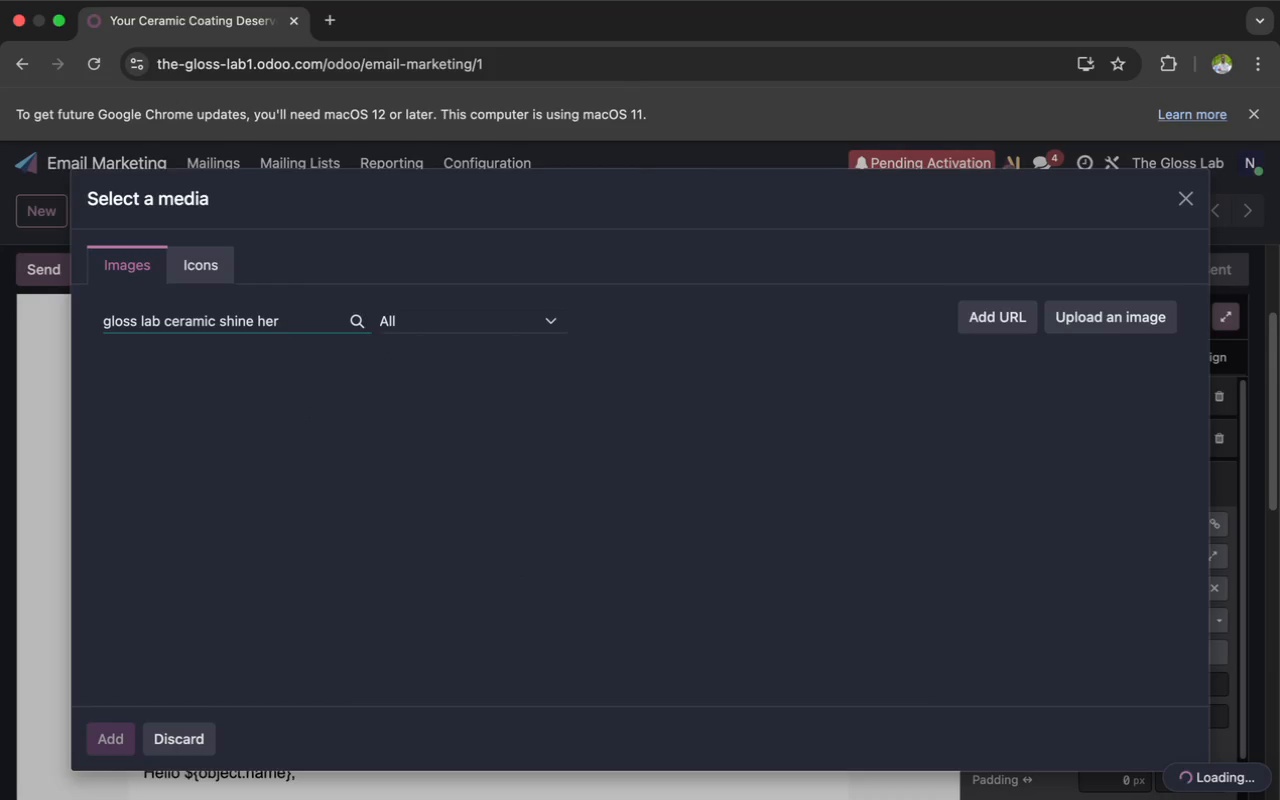 
key(Backspace)
 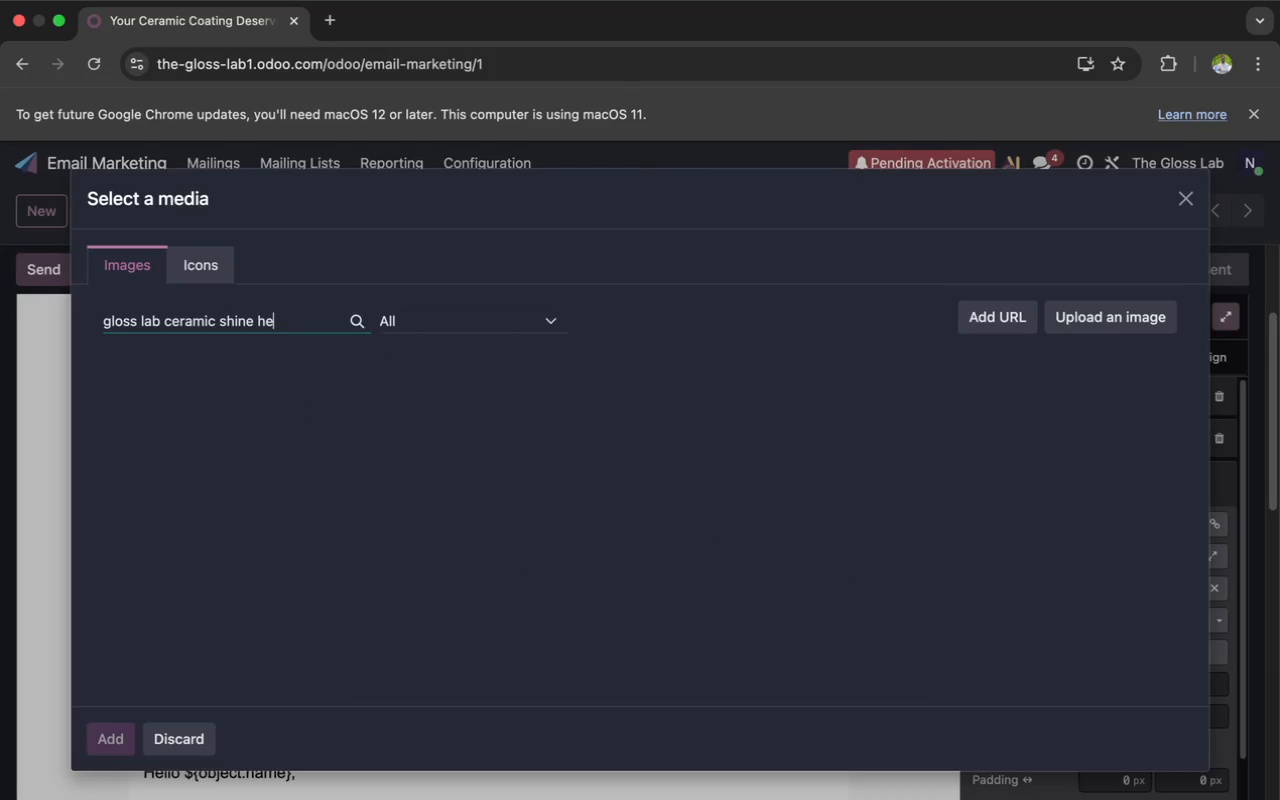 
key(Backspace)
 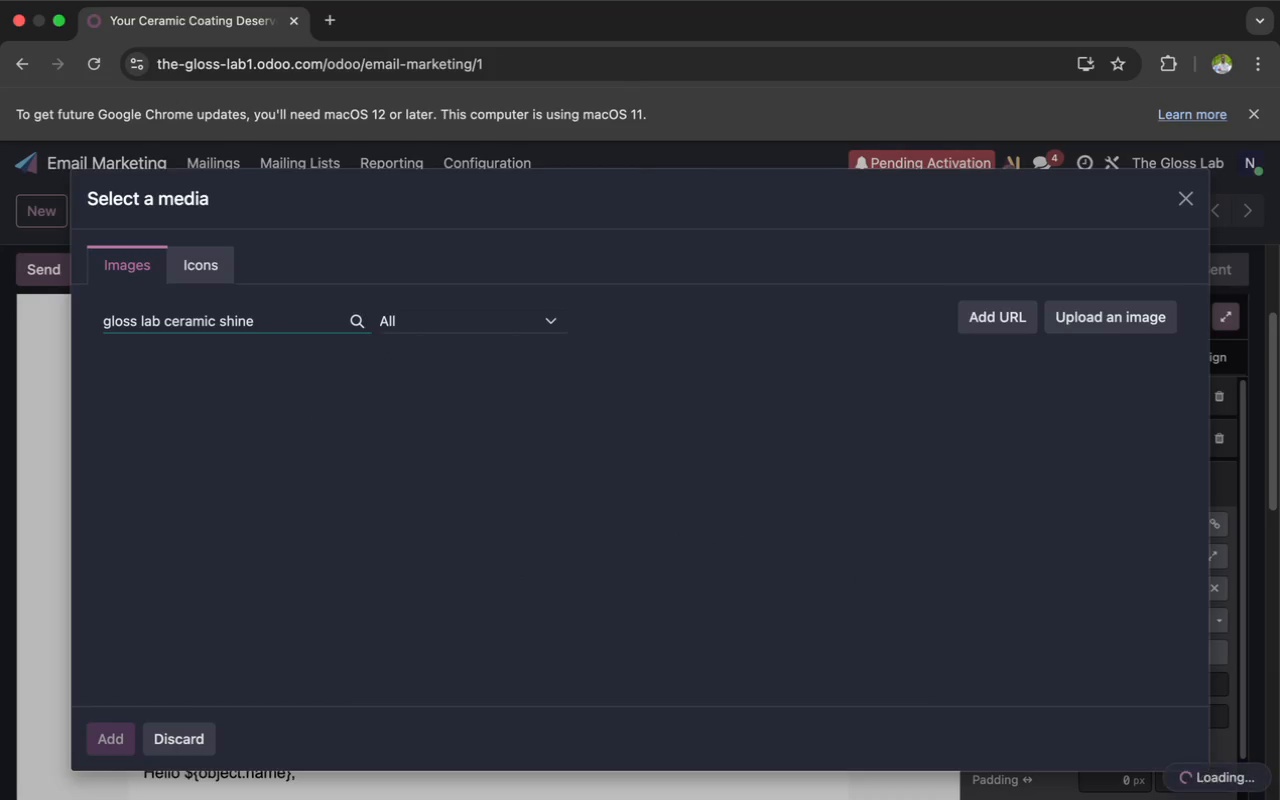 
key(Backspace)
 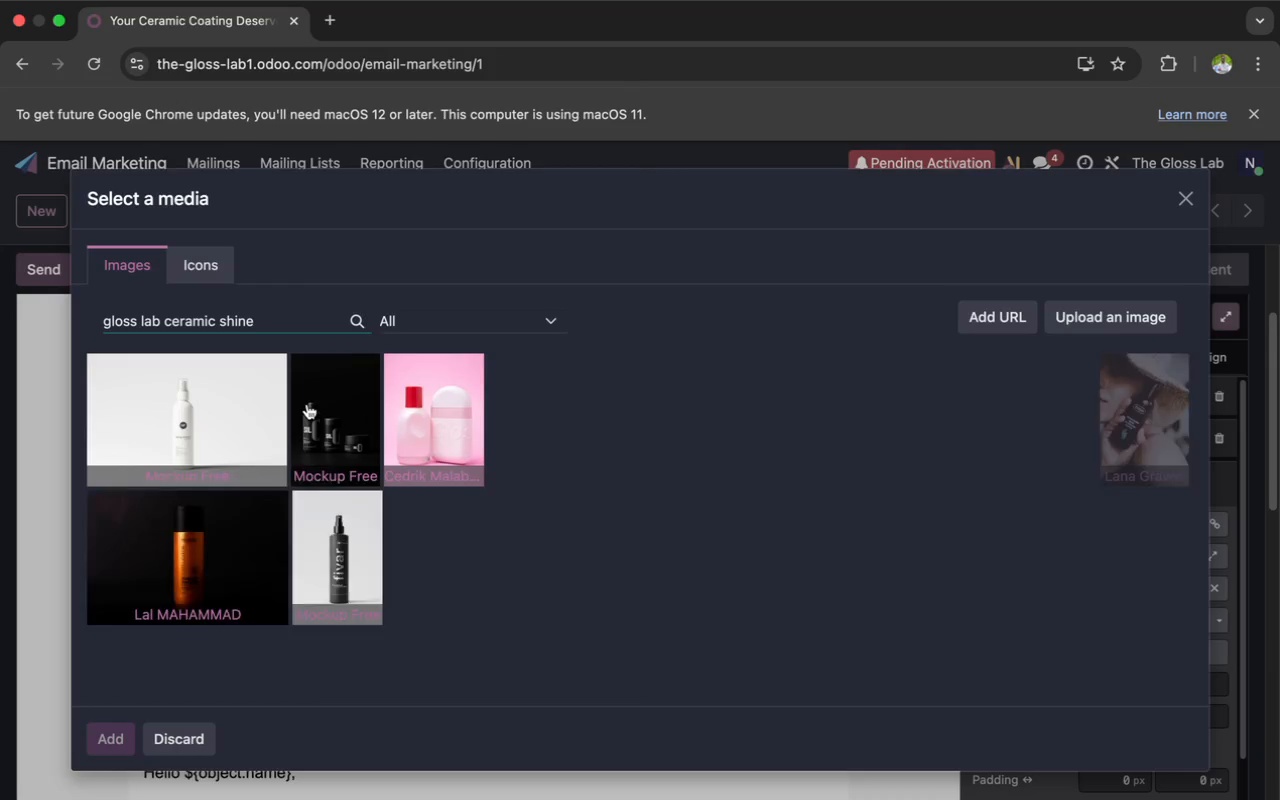 
wait(8.3)
 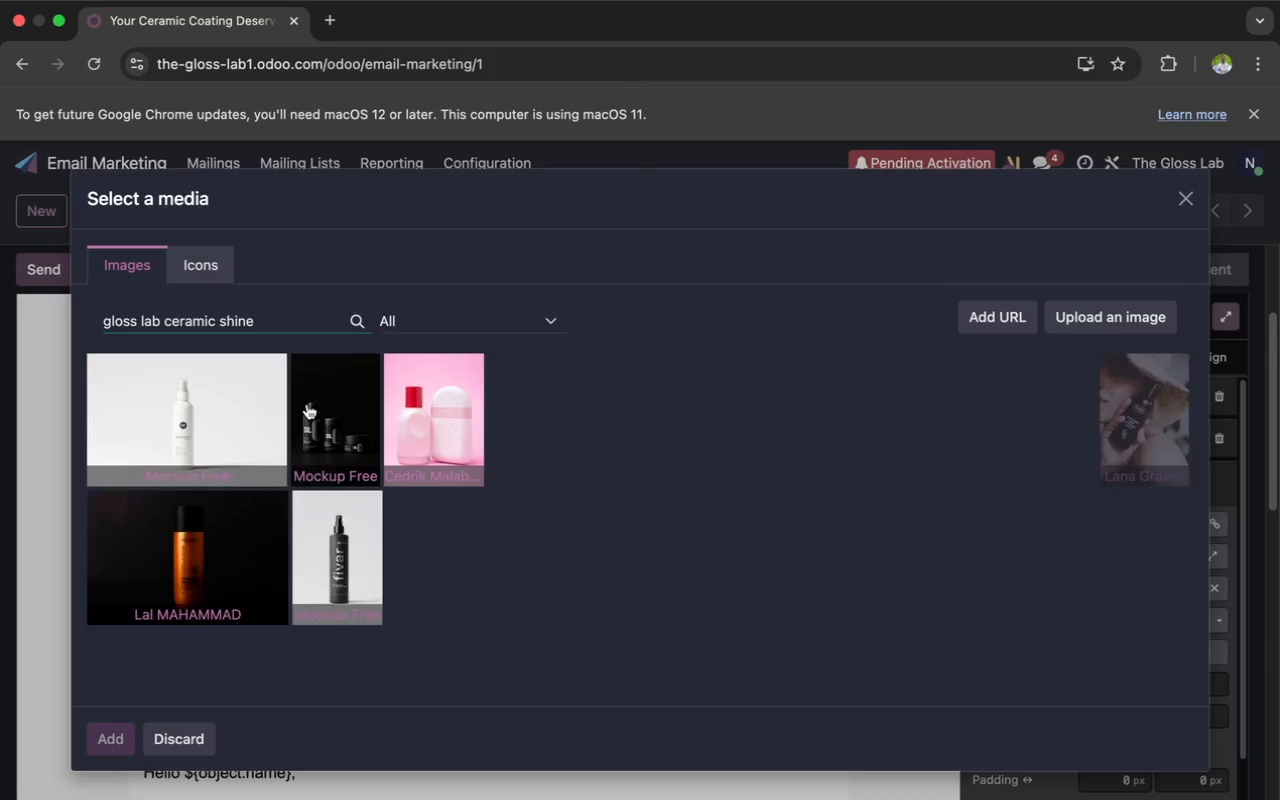 
hold_key(key=Backspace, duration=1.5)
 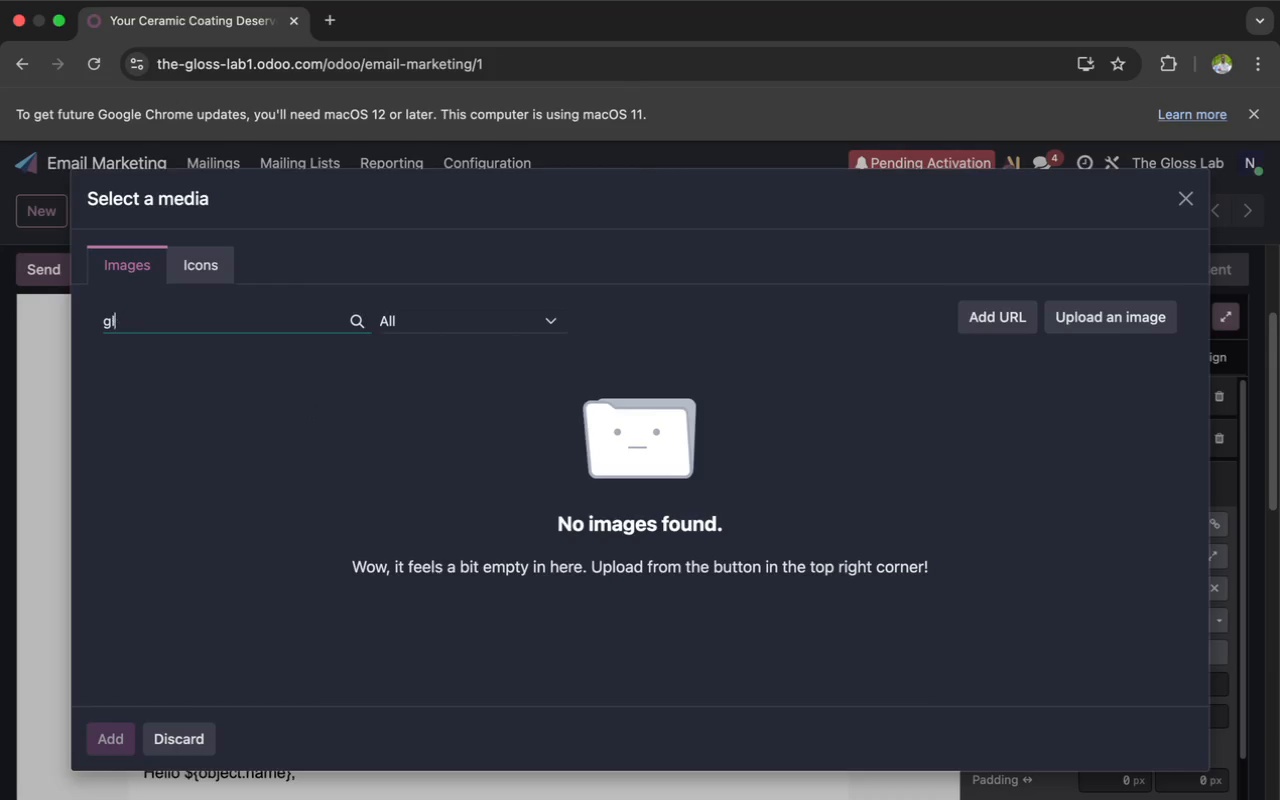 
hold_key(key=Backspace, duration=0.95)
 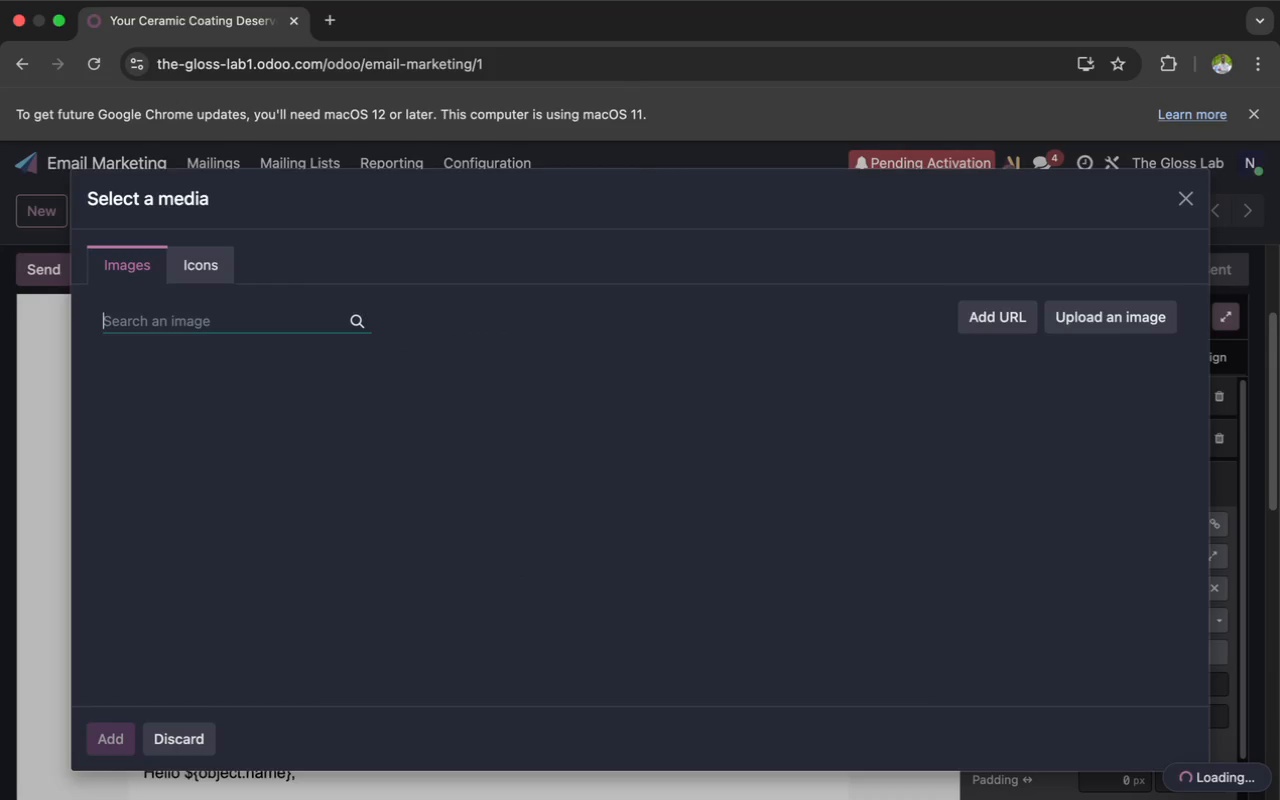 
type(lucury car reflection)
 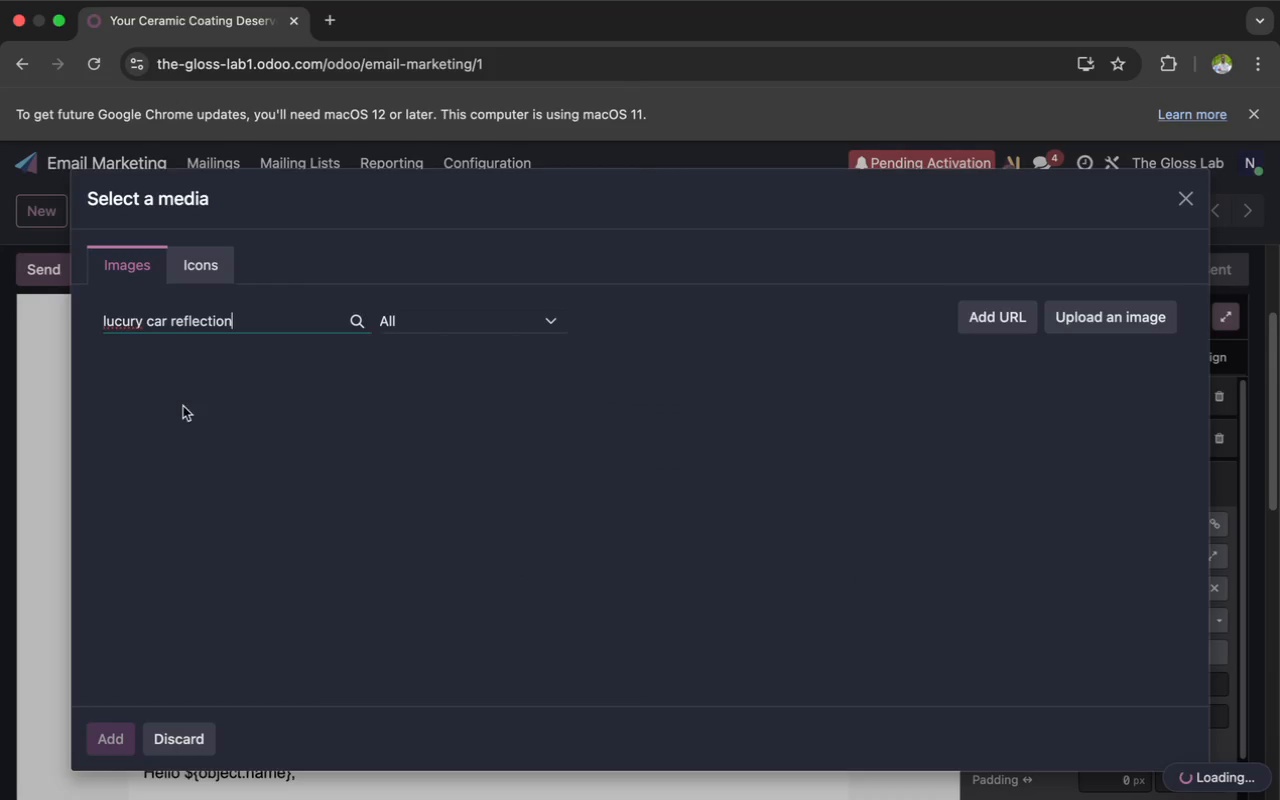 
mouse_move([122, 320])
 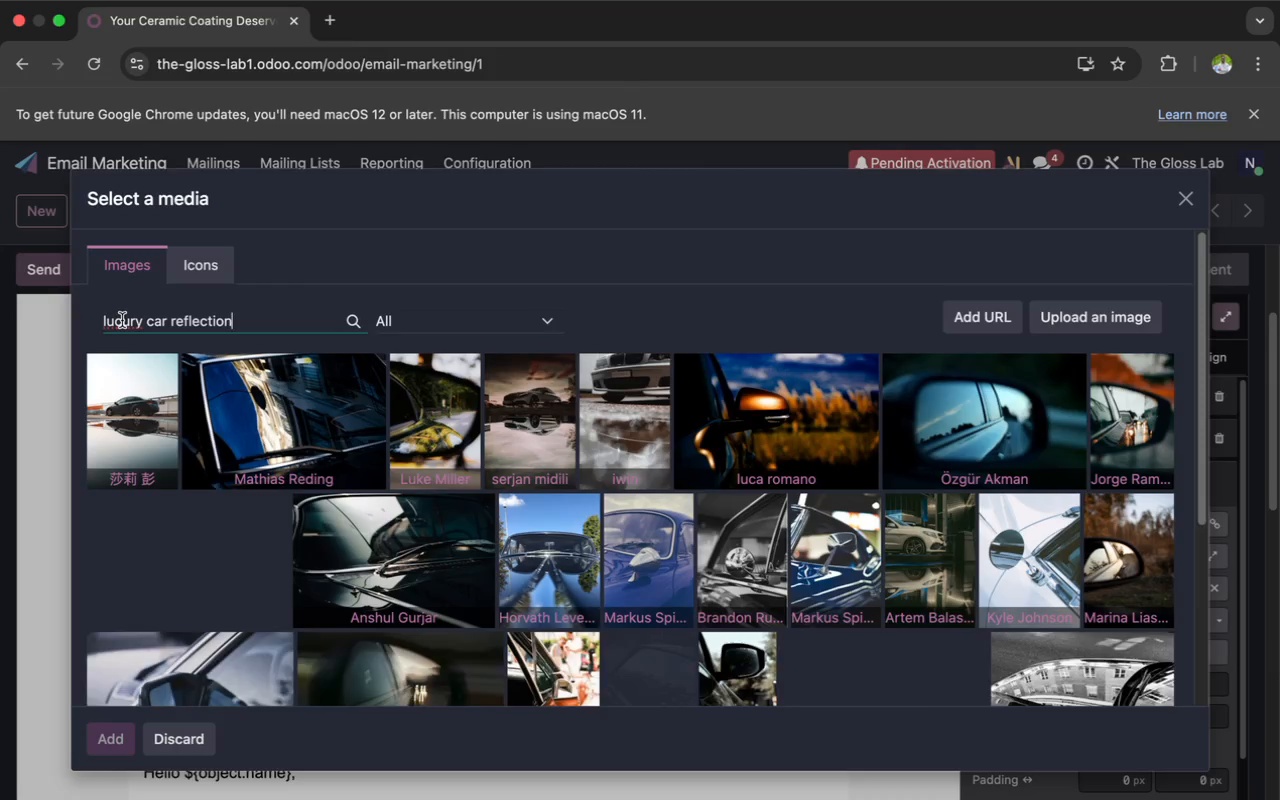 
left_click([122, 320])
 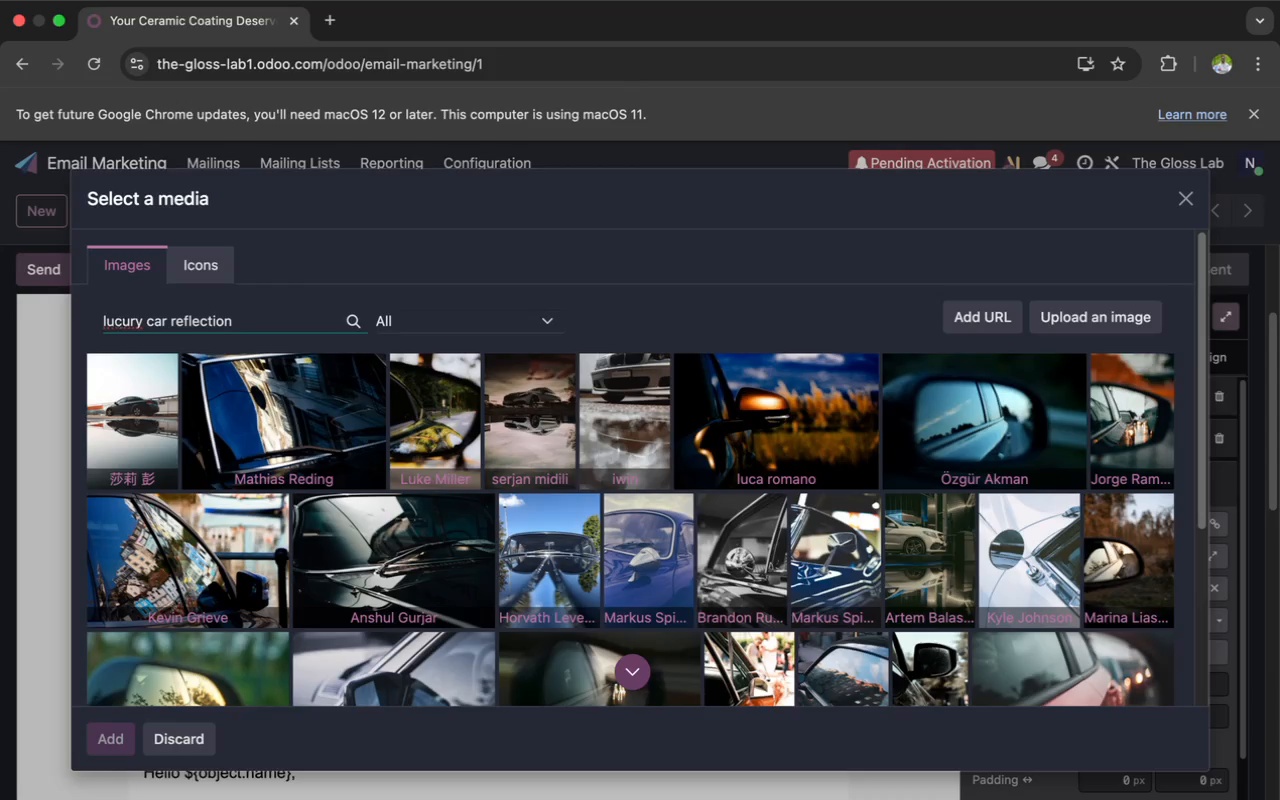 
key(Backspace)
 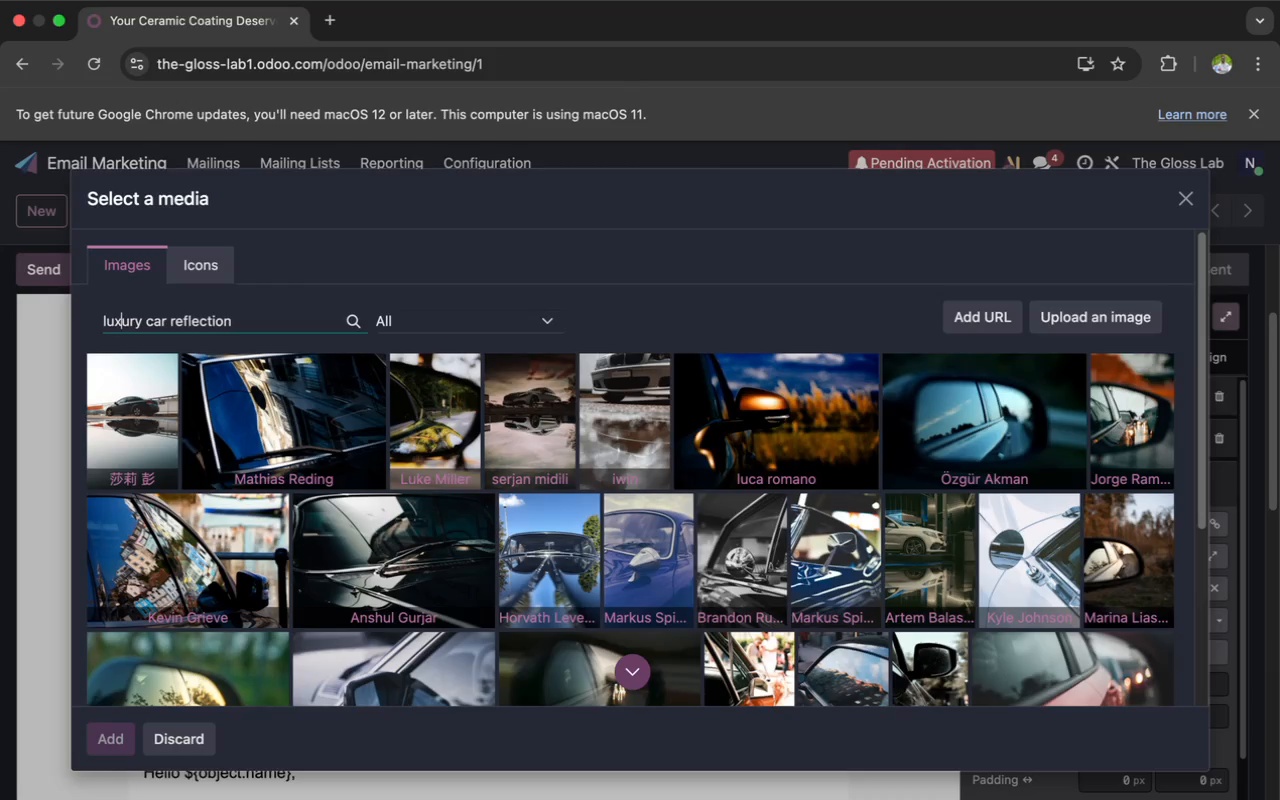 
key(X)
 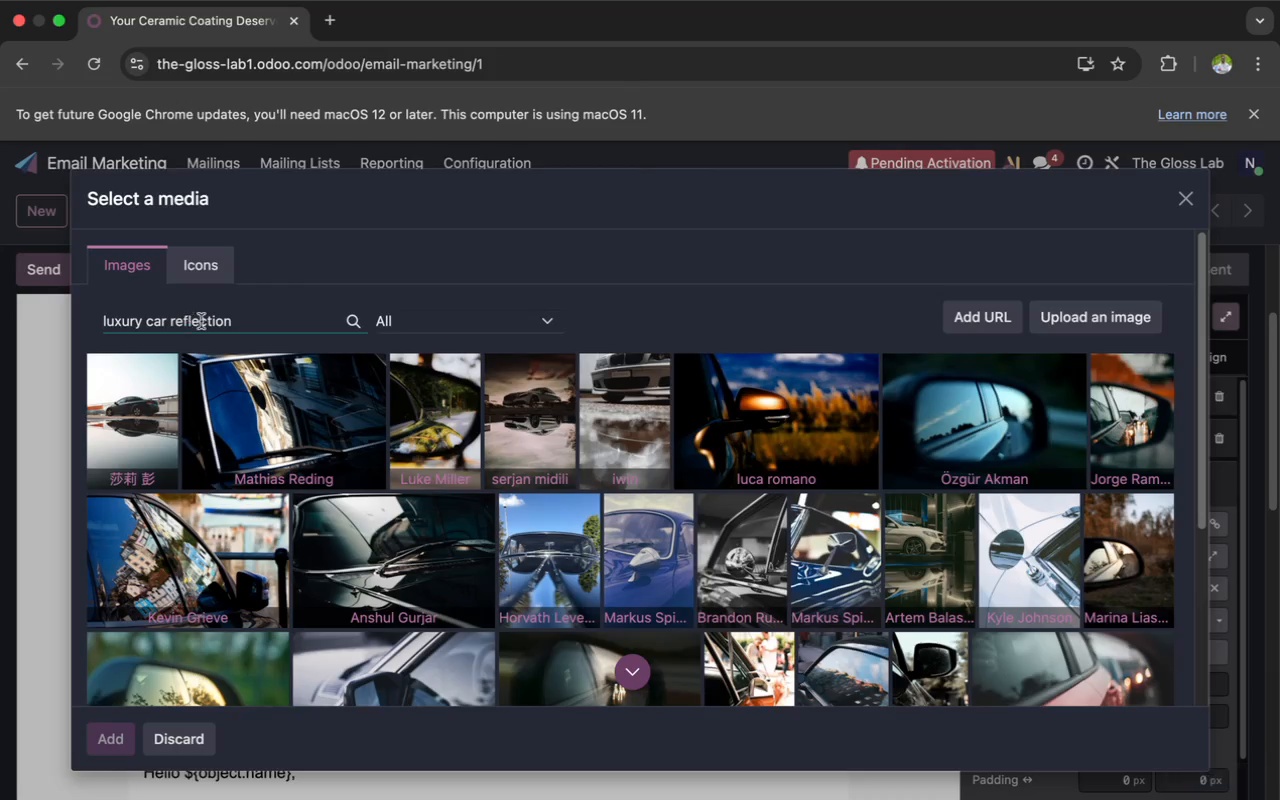 
left_click([241, 324])
 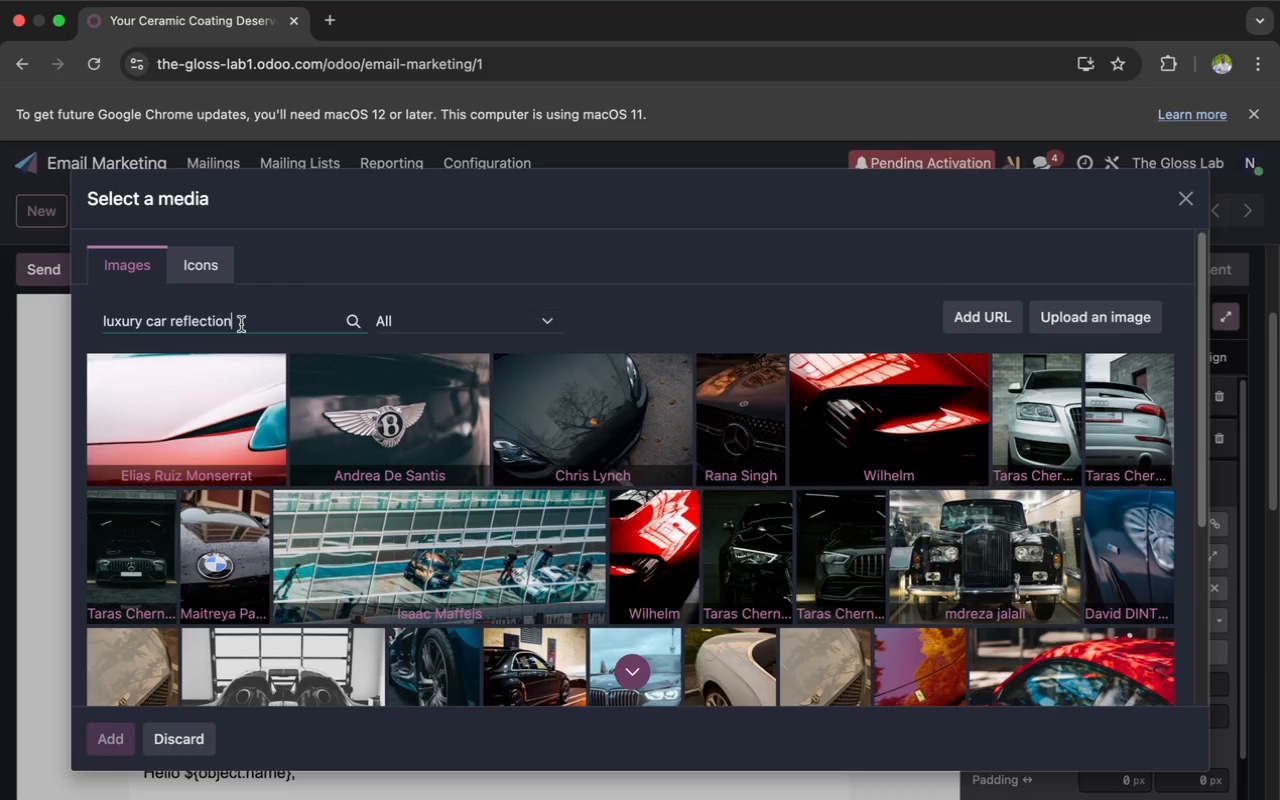 
wait(14.06)
 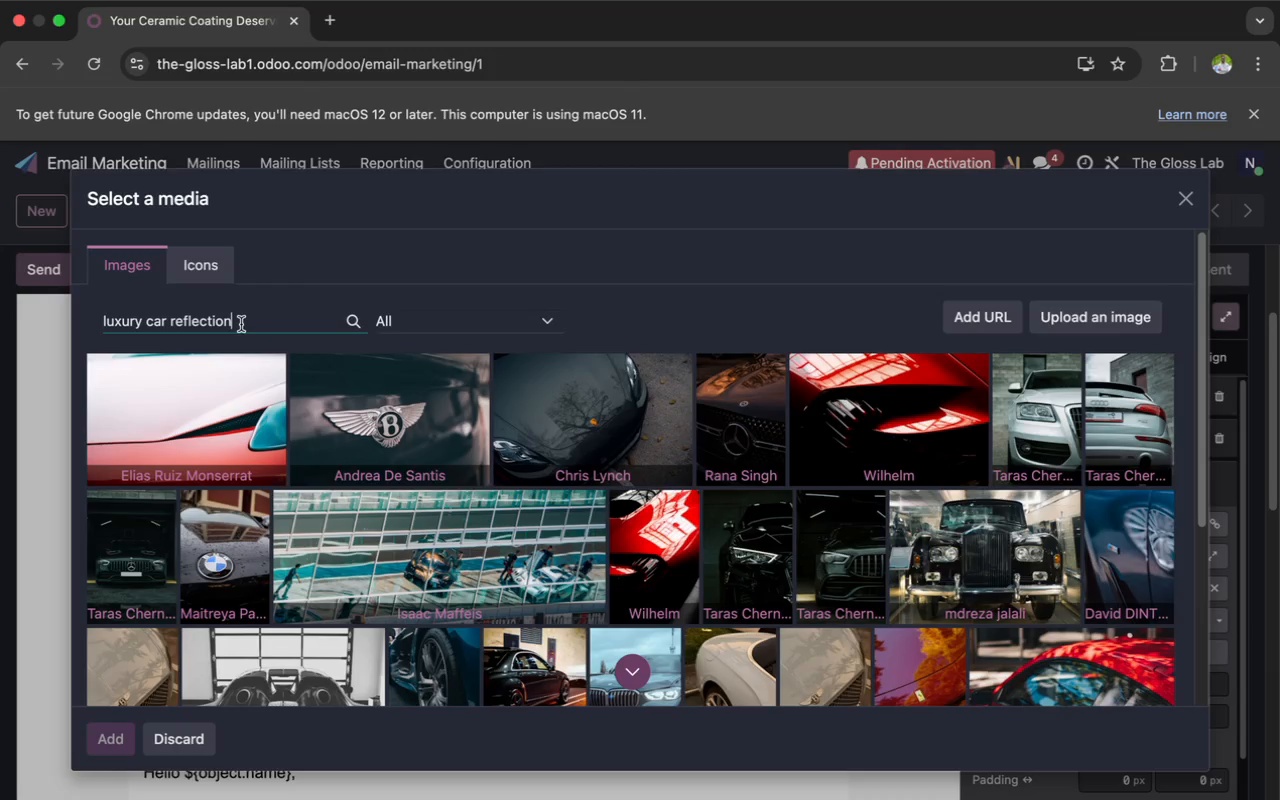 
type( black finish)
 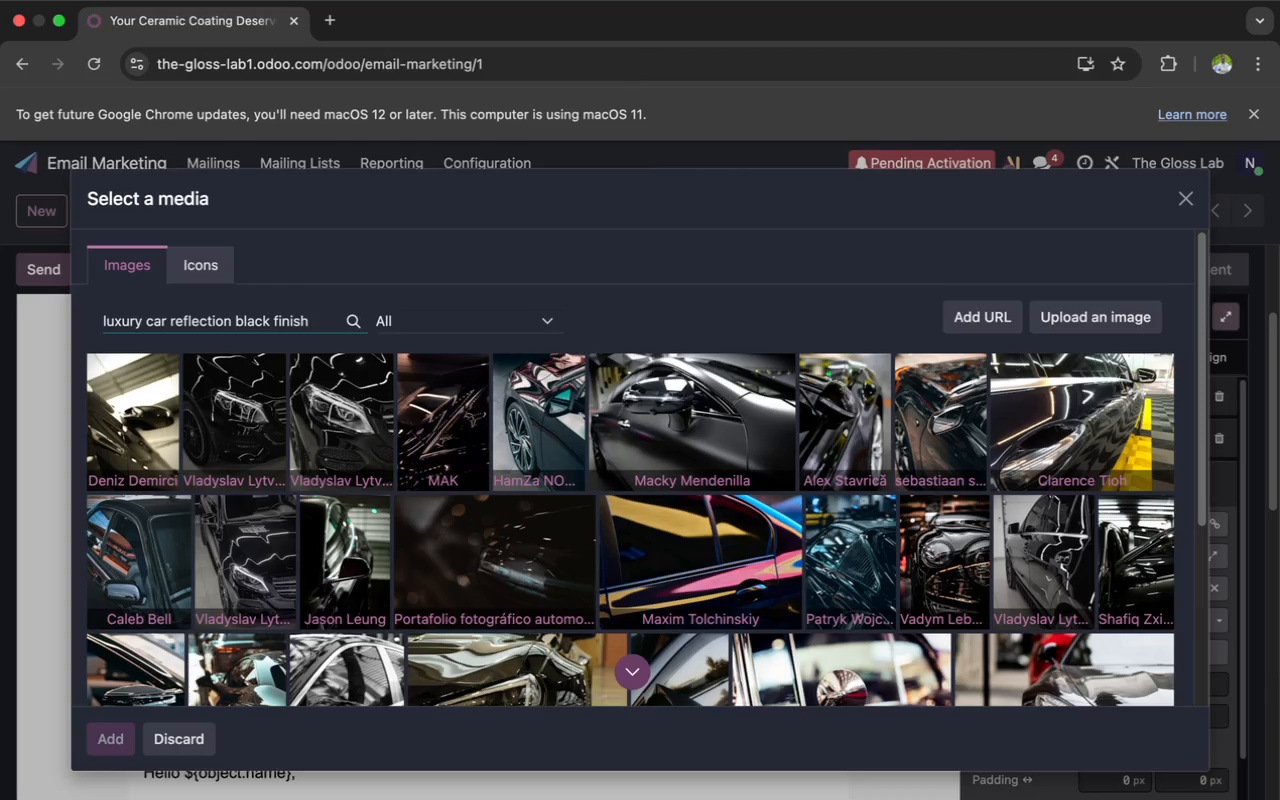 
wait(18.4)
 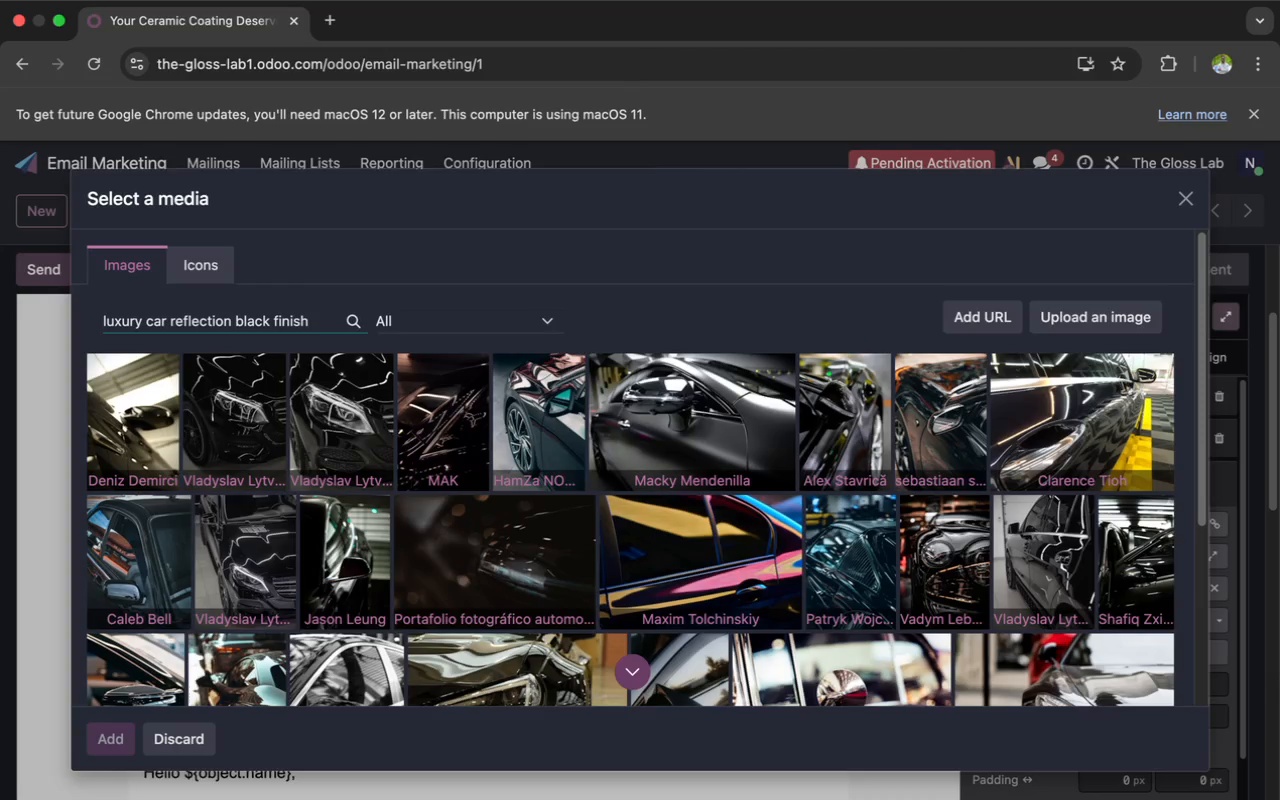 
scroll: coordinate [404, 491], scroll_direction: down, amount: 5.0
 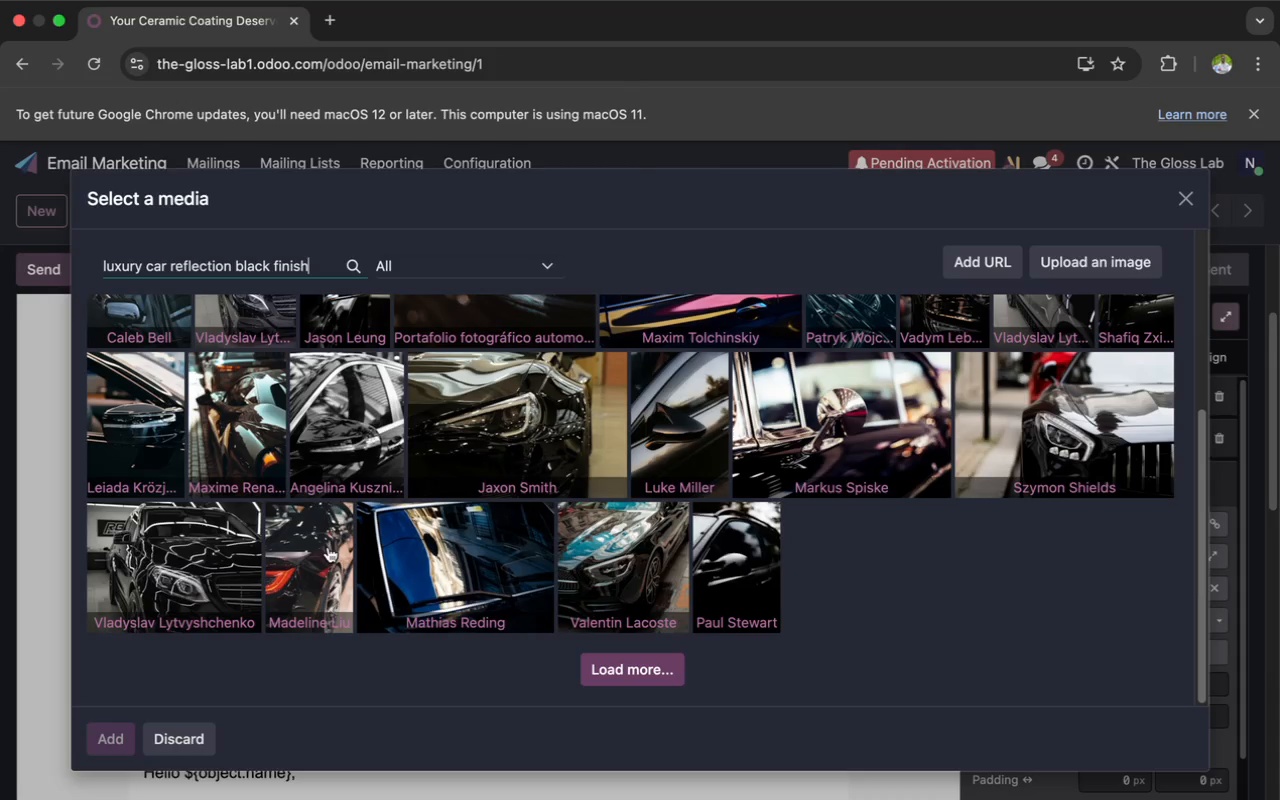 
wait(10.11)
 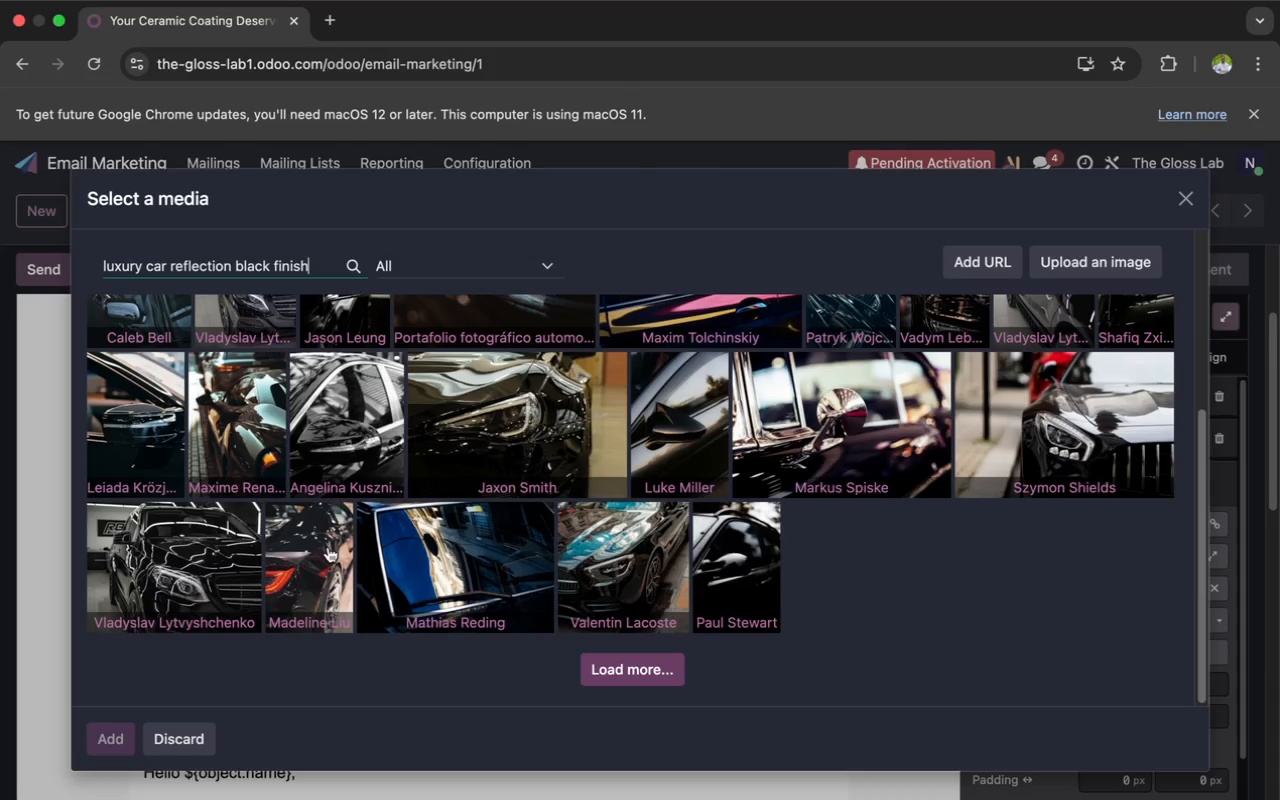 
key(Backspace)
 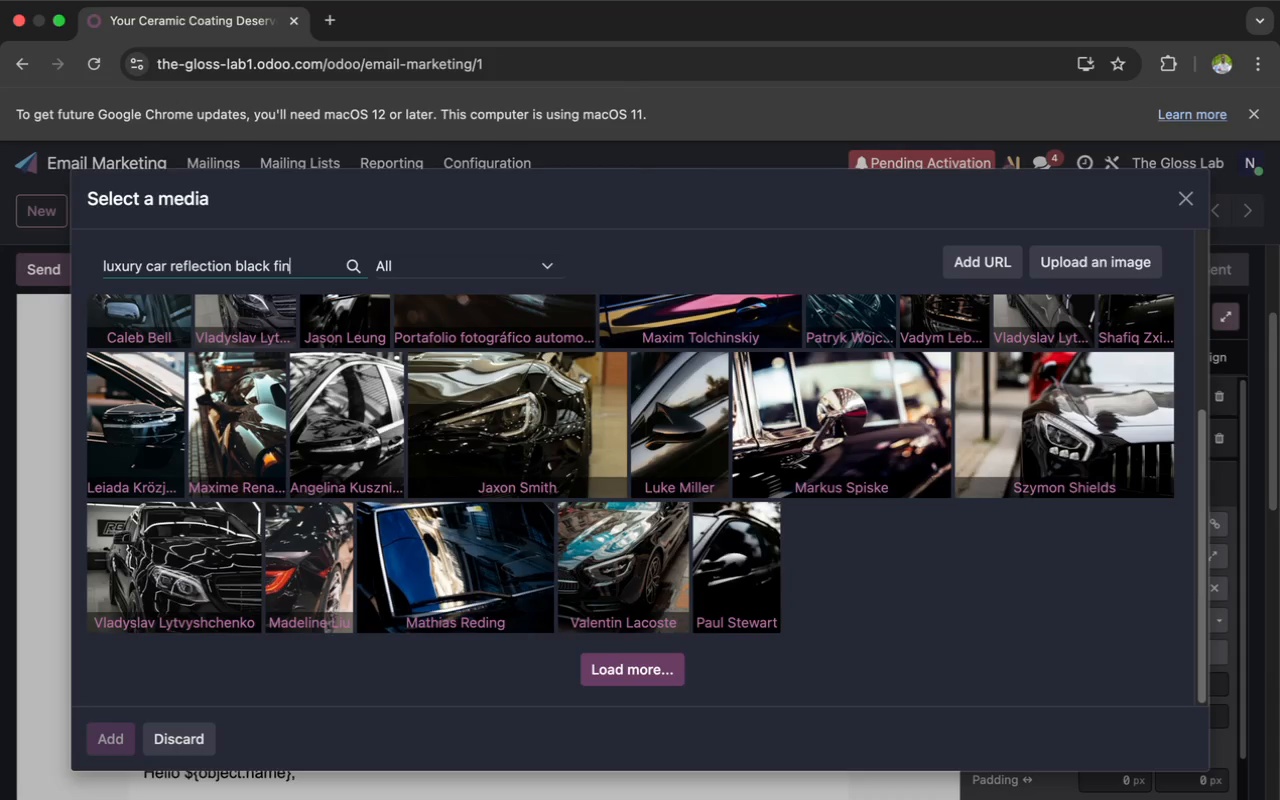 
key(Backspace)
 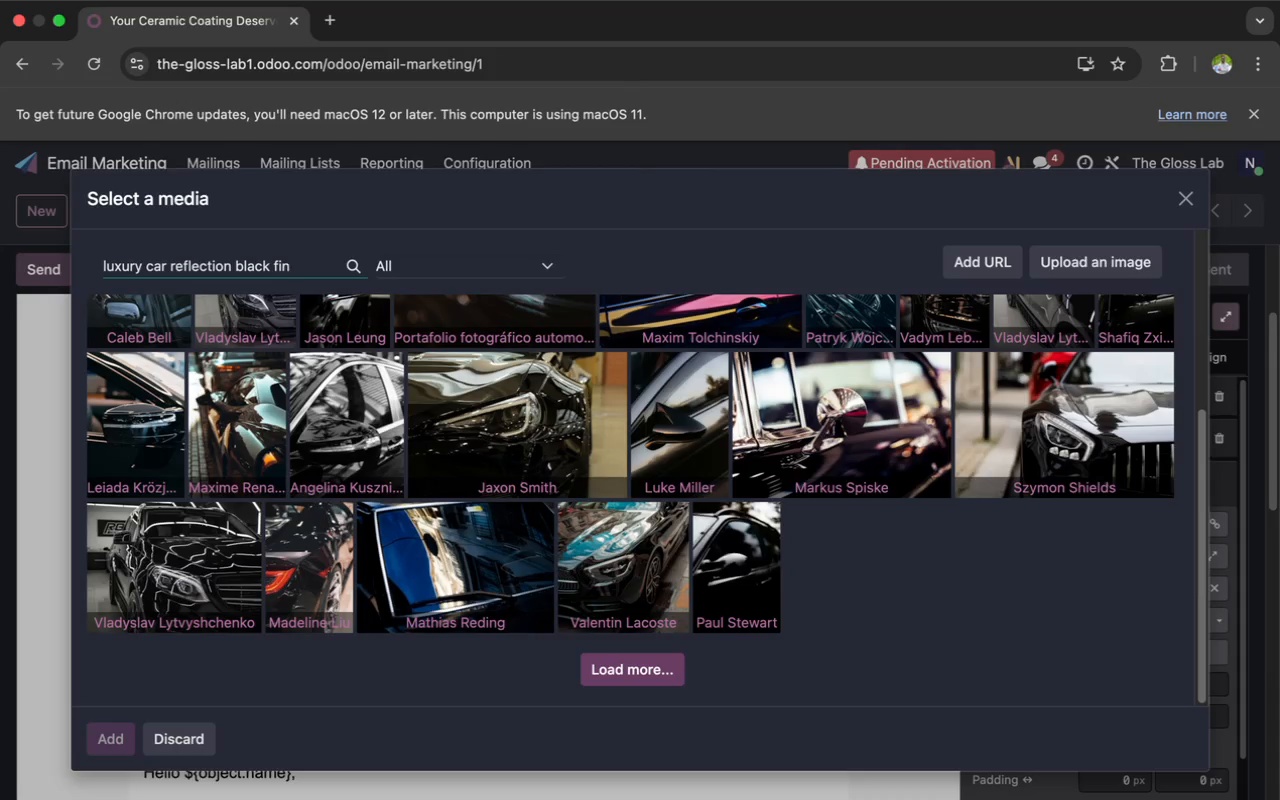 
key(Backspace)
 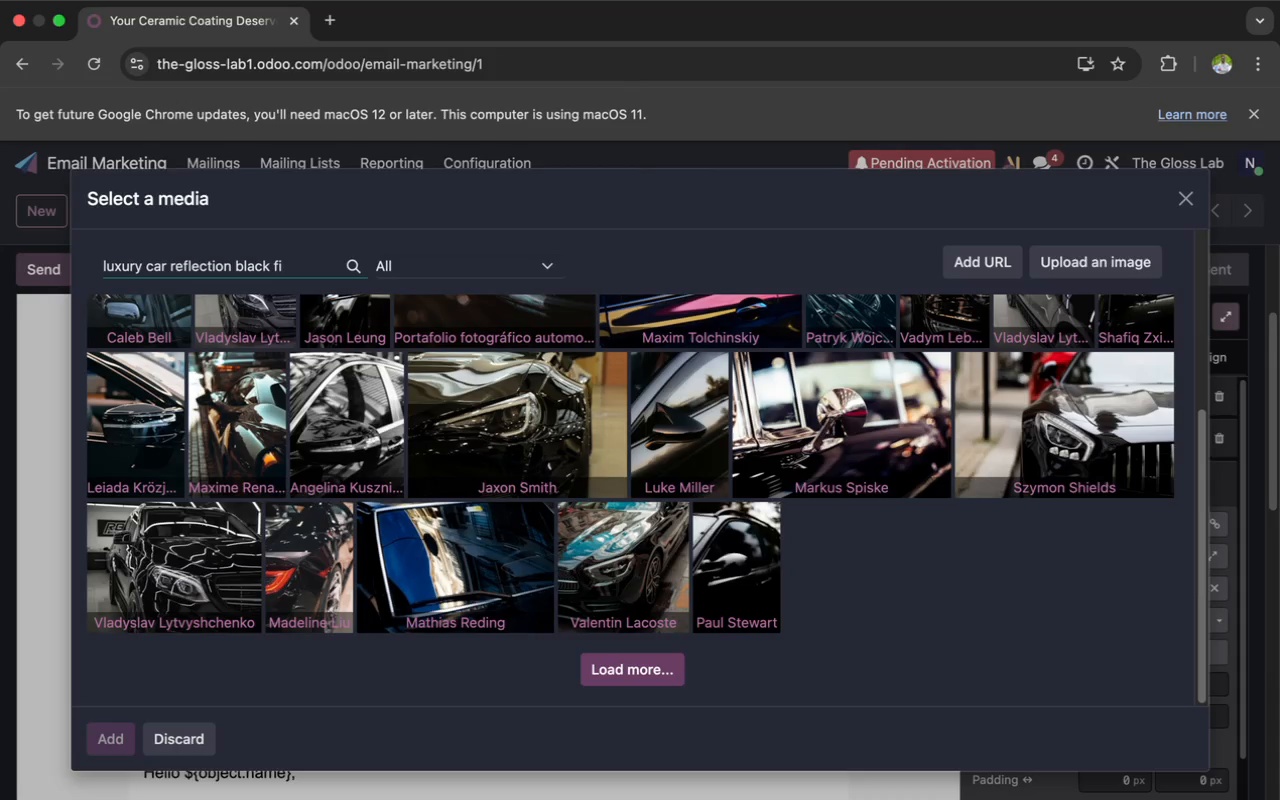 
key(Backspace)
 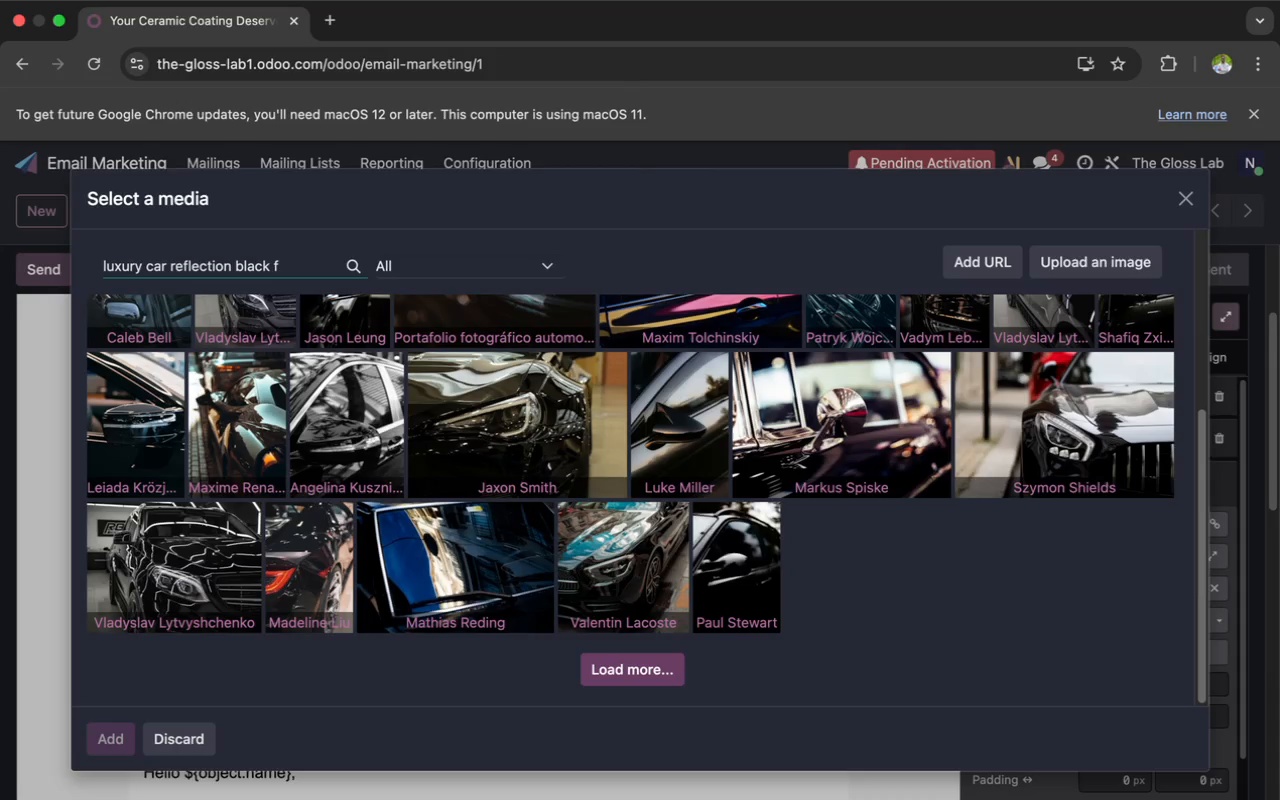 
key(Backspace)
 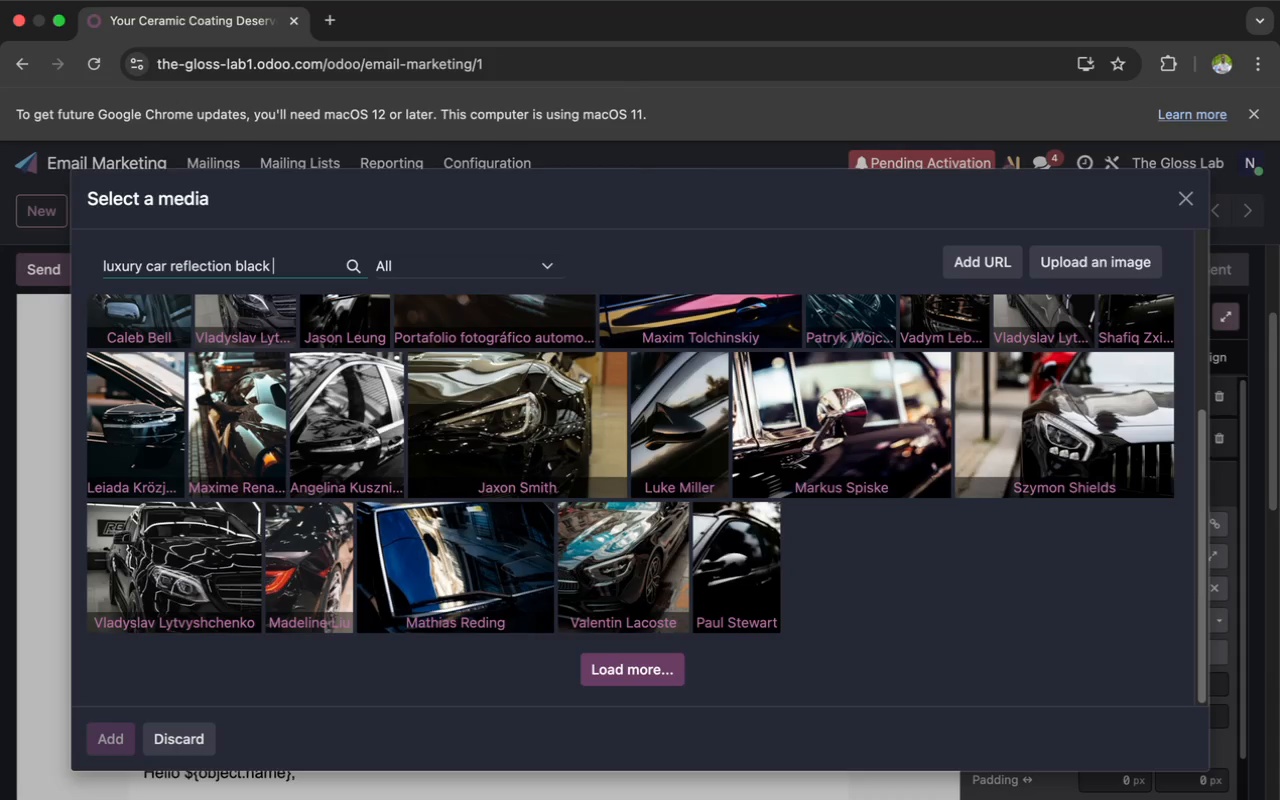 
key(Backspace)
 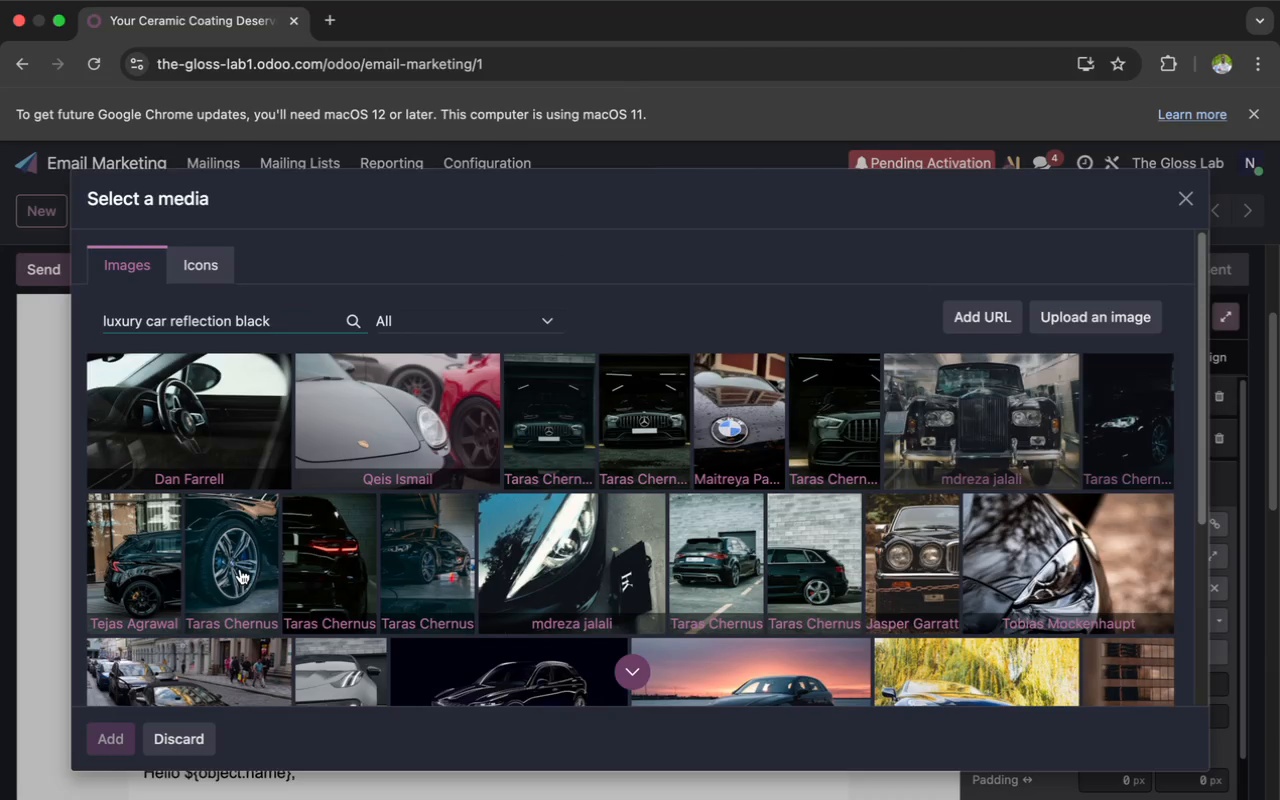 
wait(10.28)
 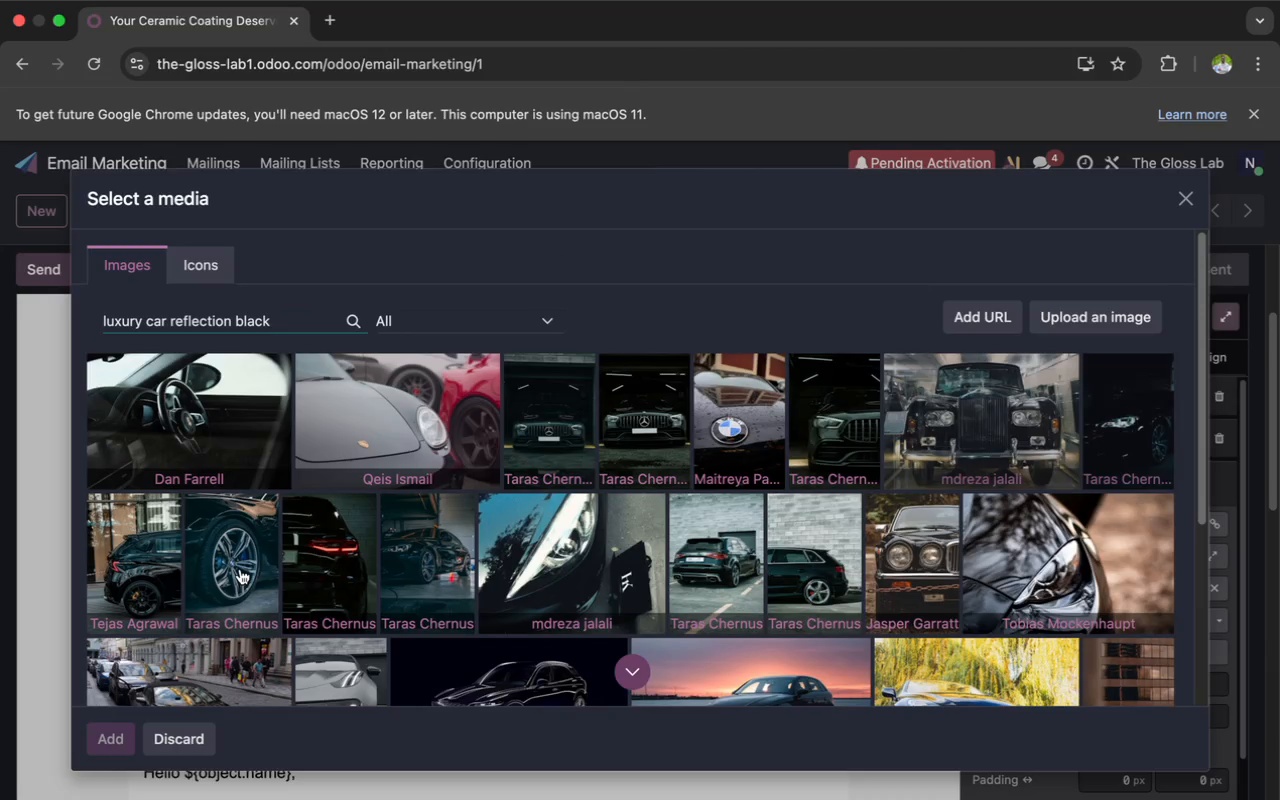 
scroll: coordinate [494, 504], scroll_direction: down, amount: 17.0
 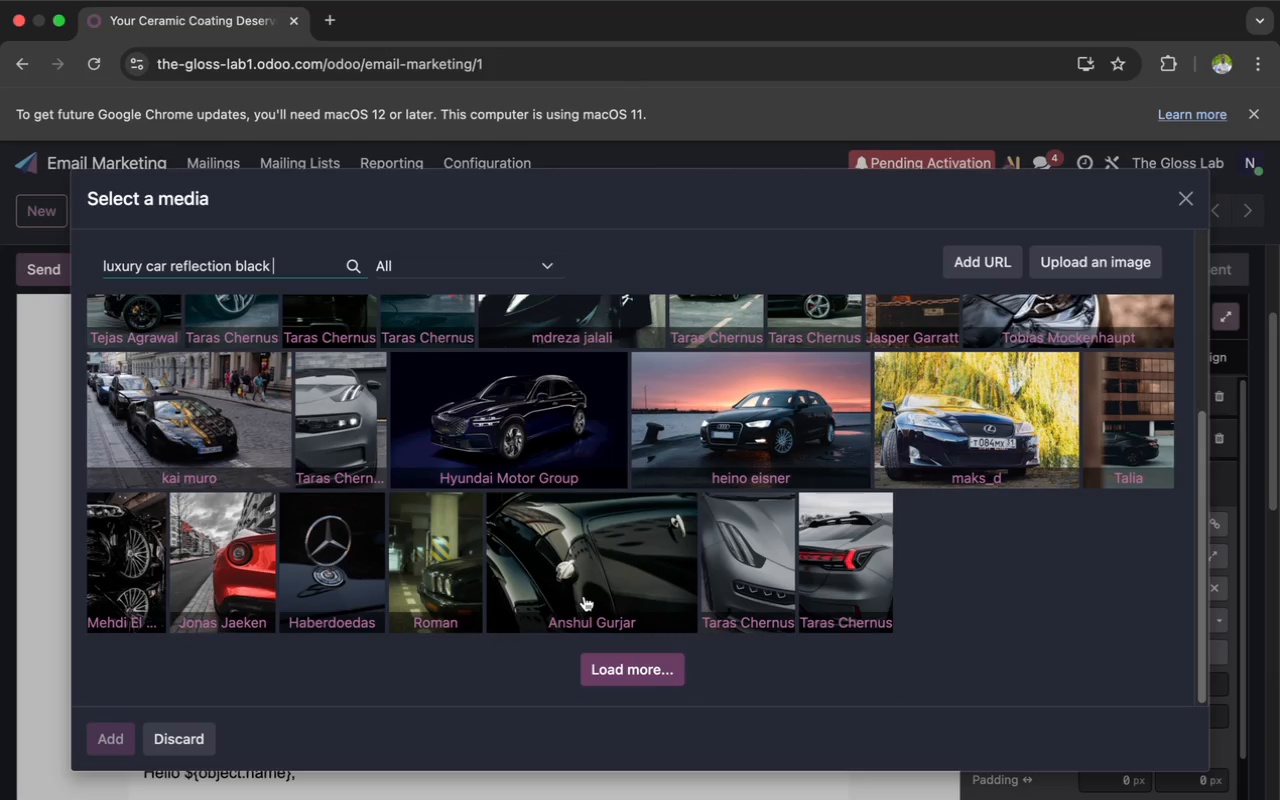 
wait(10.8)
 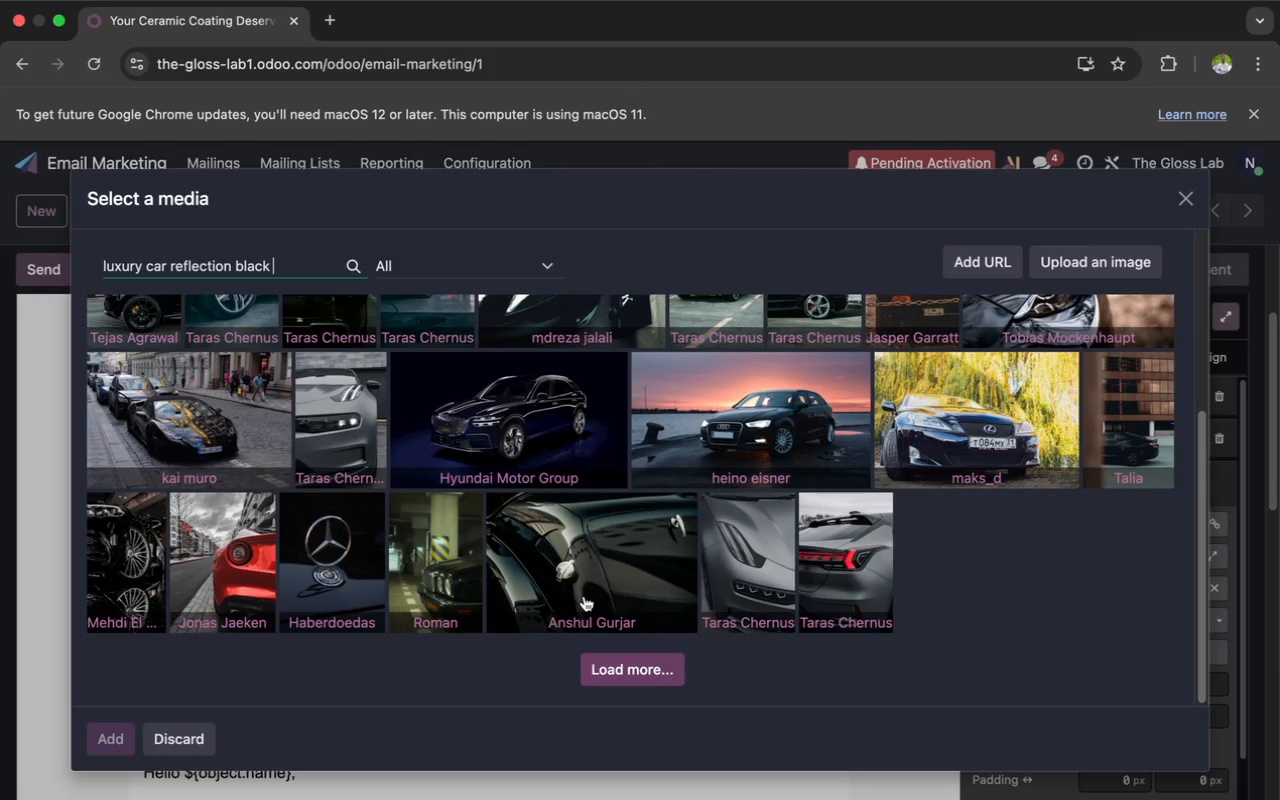 
scroll: coordinate [650, 566], scroll_direction: up, amount: 5.0
 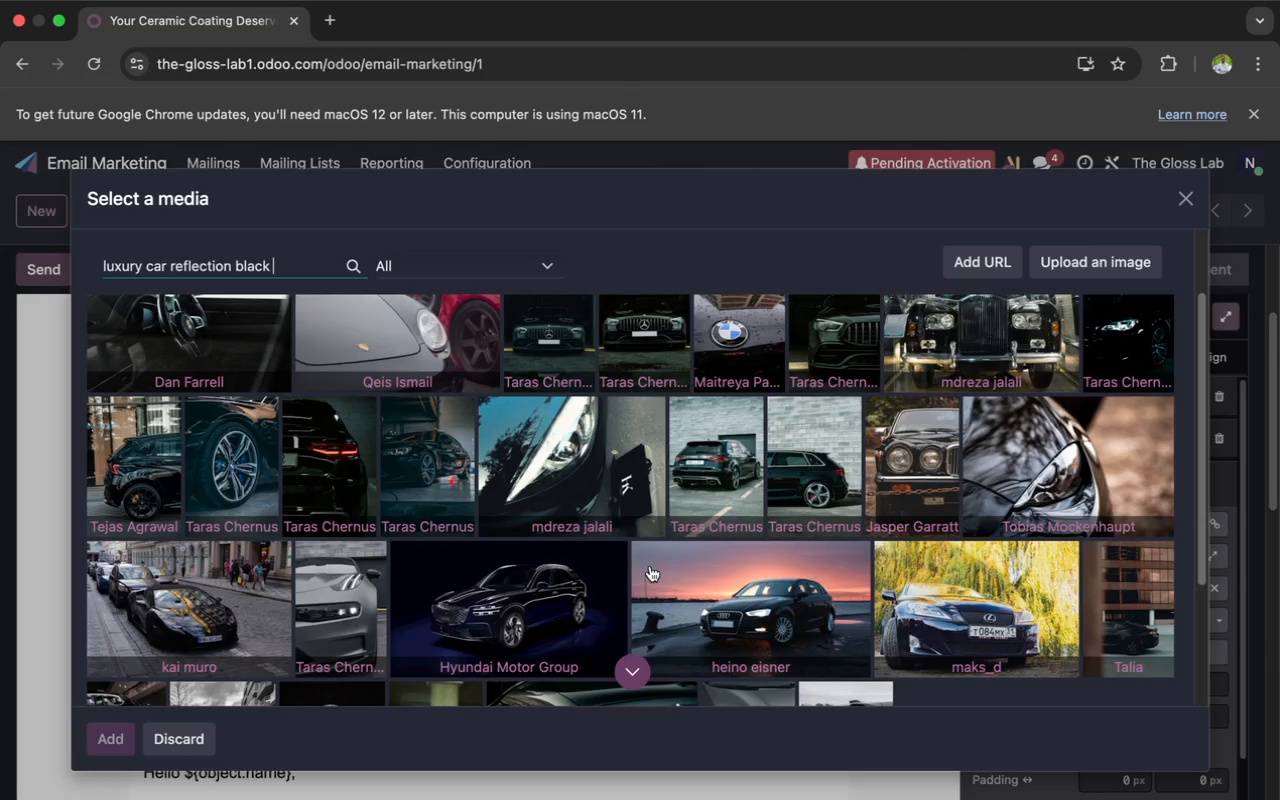 
wait(5.01)
 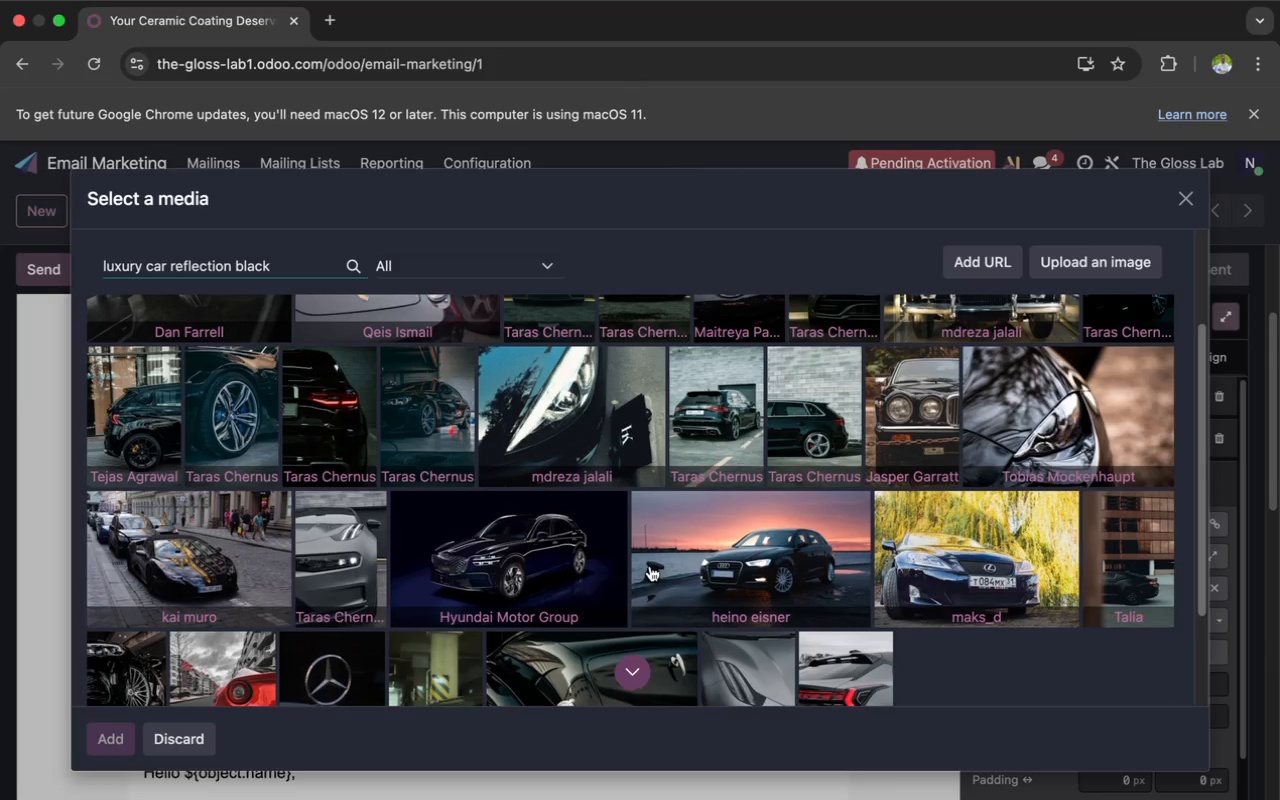 
scroll: coordinate [650, 566], scroll_direction: up, amount: 6.0
 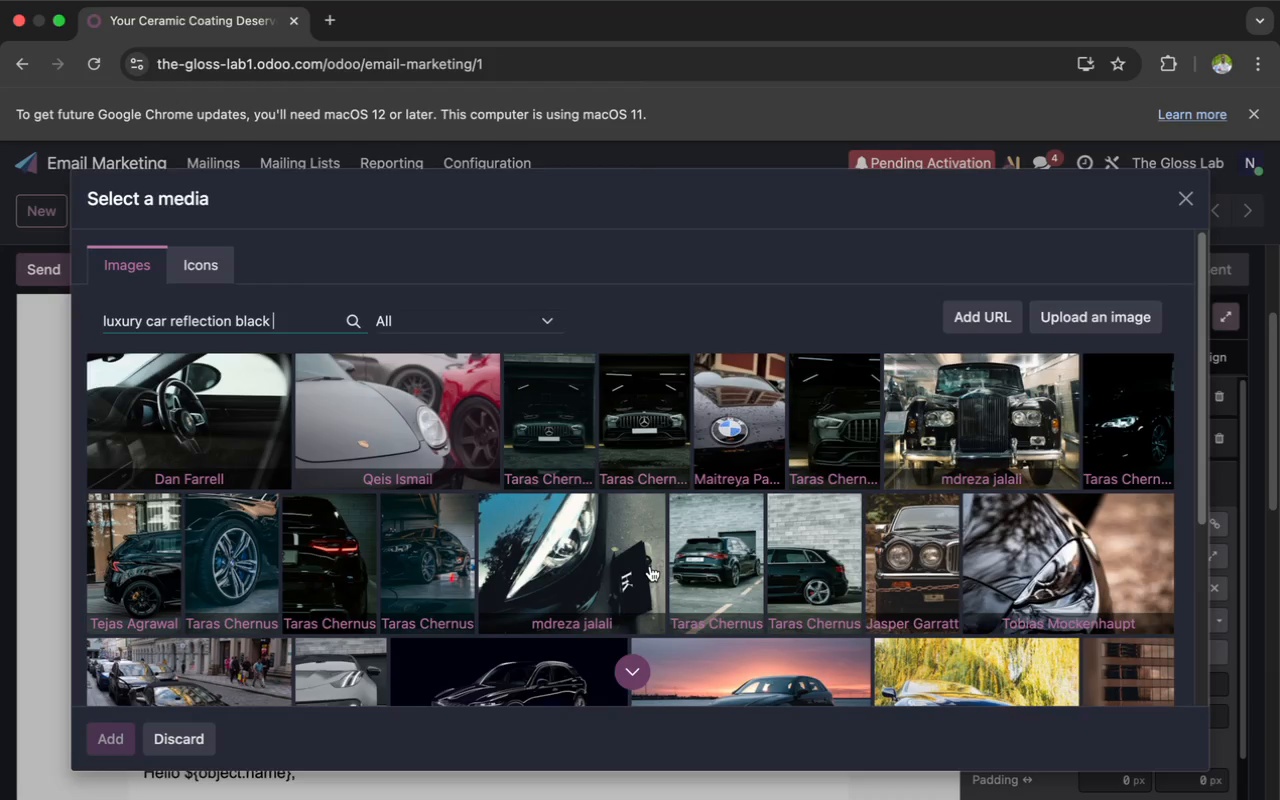 
wait(8.08)
 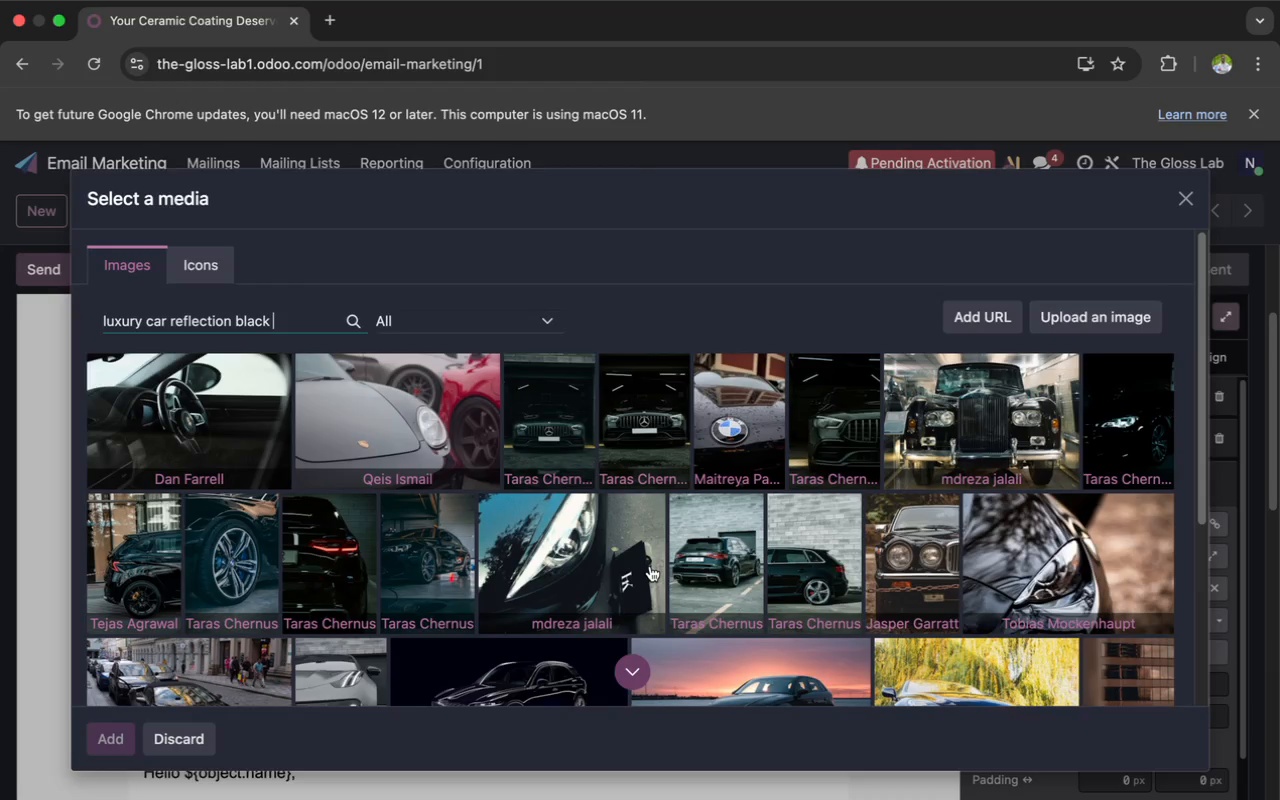 
scroll: coordinate [655, 555], scroll_direction: down, amount: 12.0
 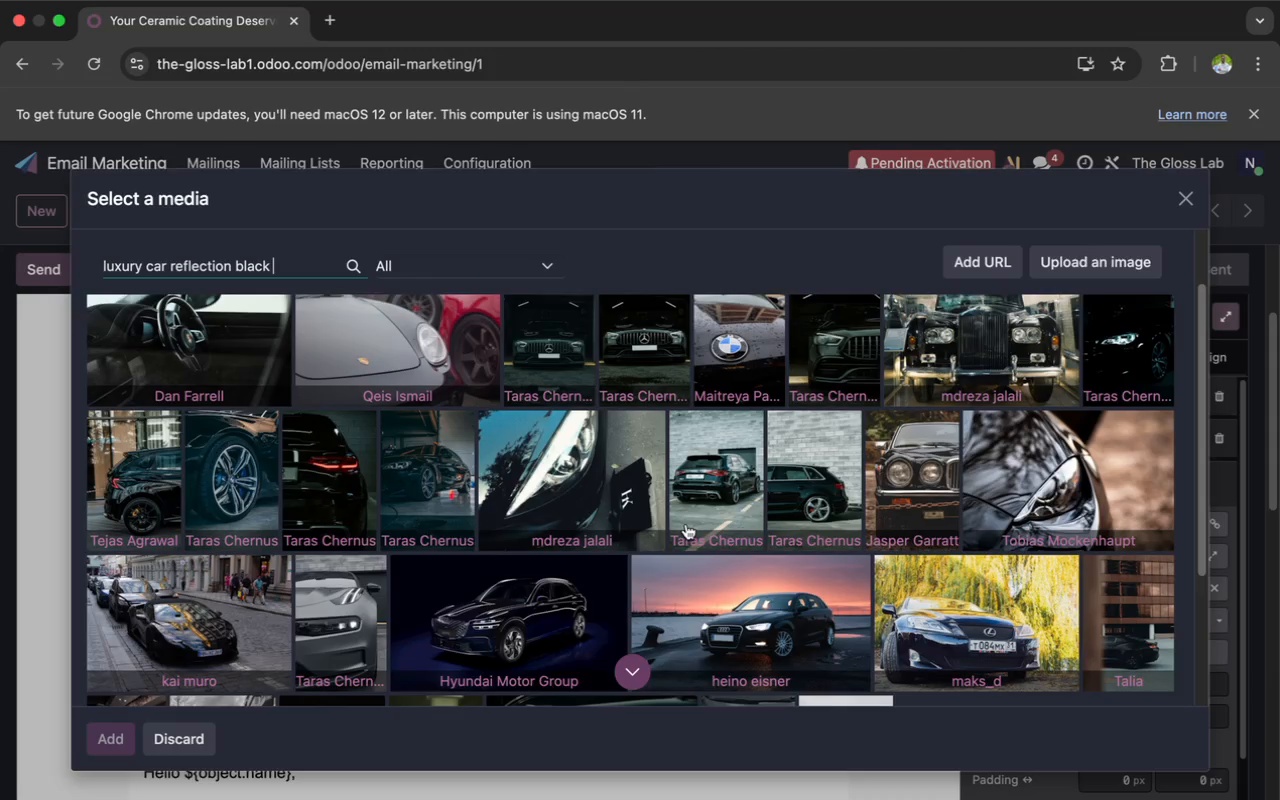 
scroll: coordinate [686, 524], scroll_direction: up, amount: 8.0
 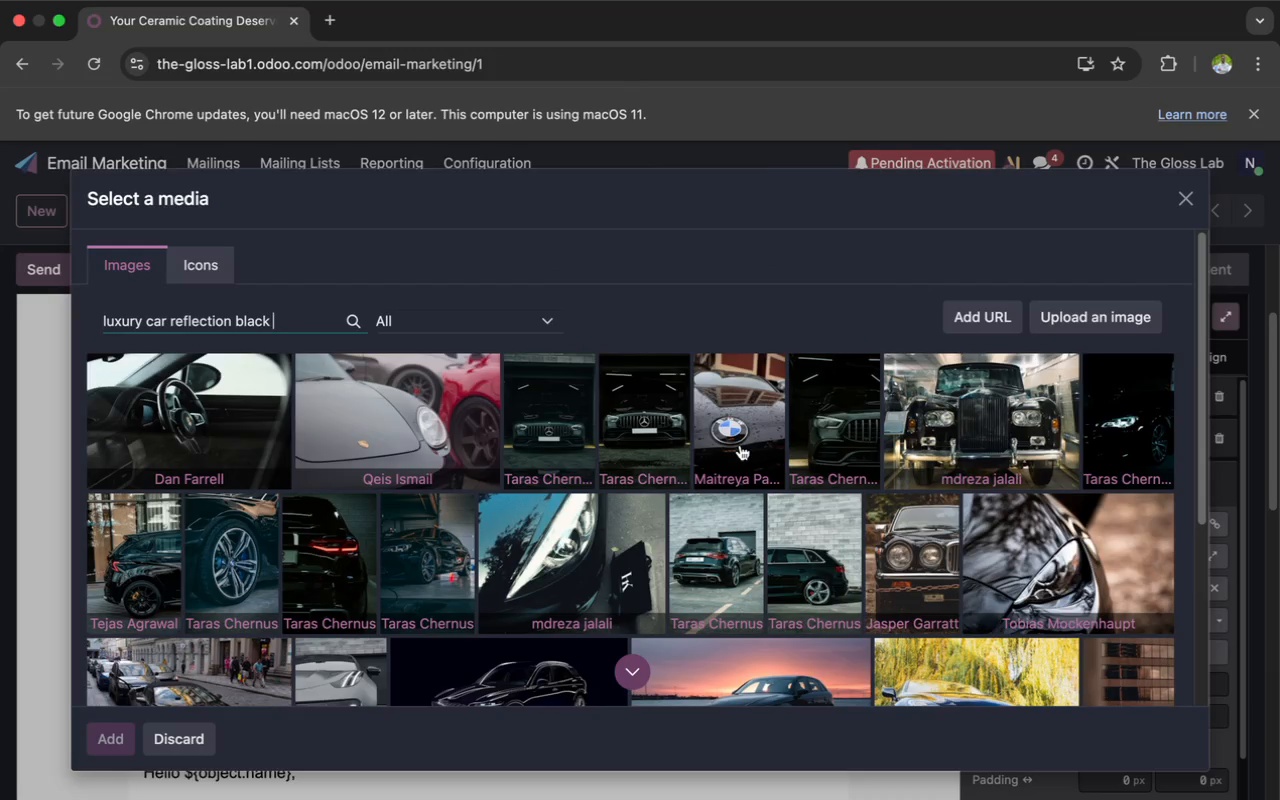 
left_click([744, 442])
 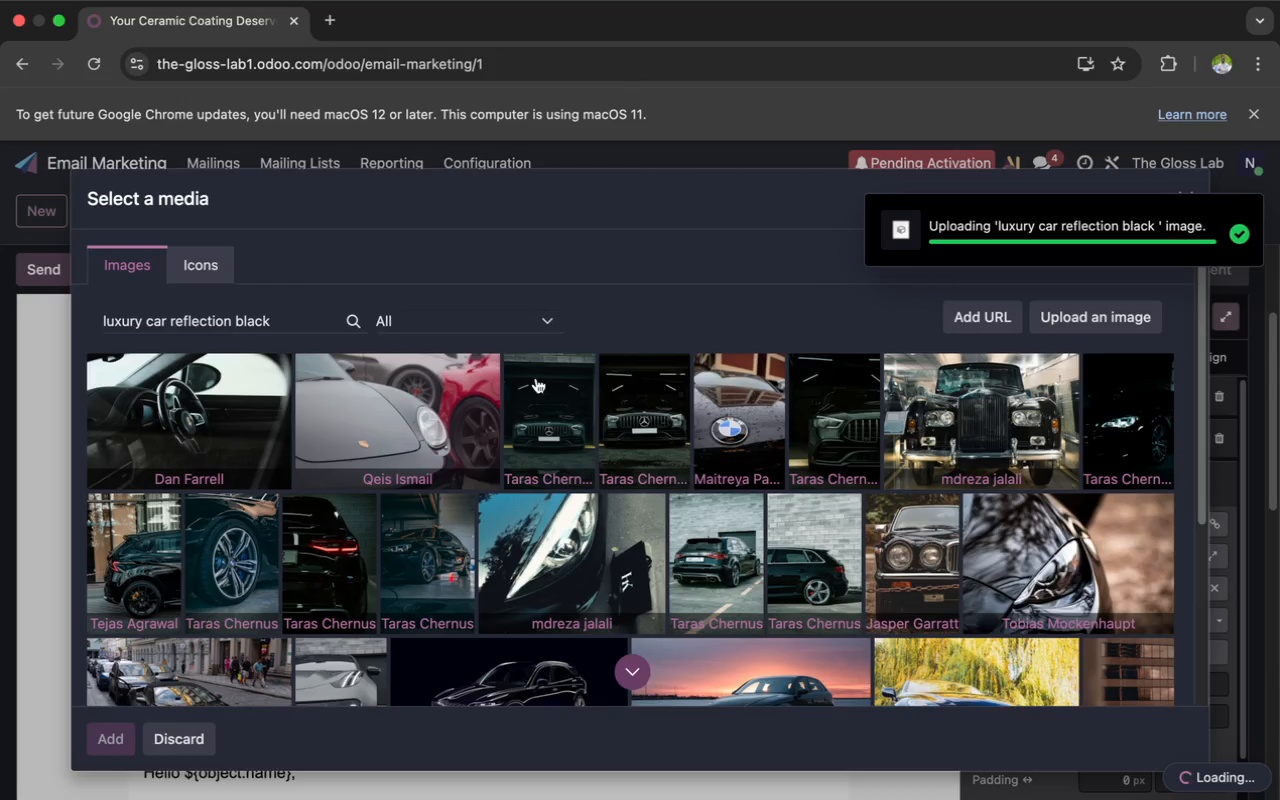 
left_click_drag(start_coordinate=[267, 315], to_coordinate=[112, 311])
 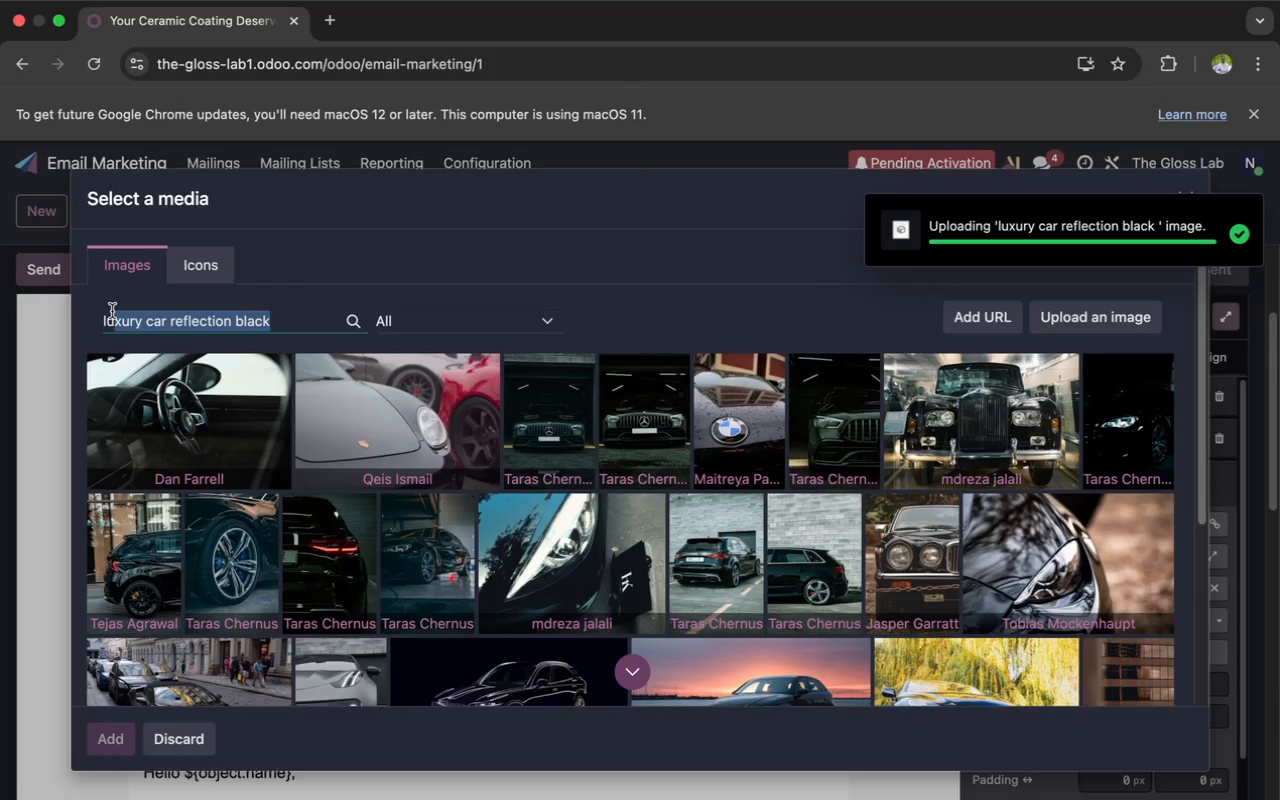 
key(Meta+CommandLeft)
 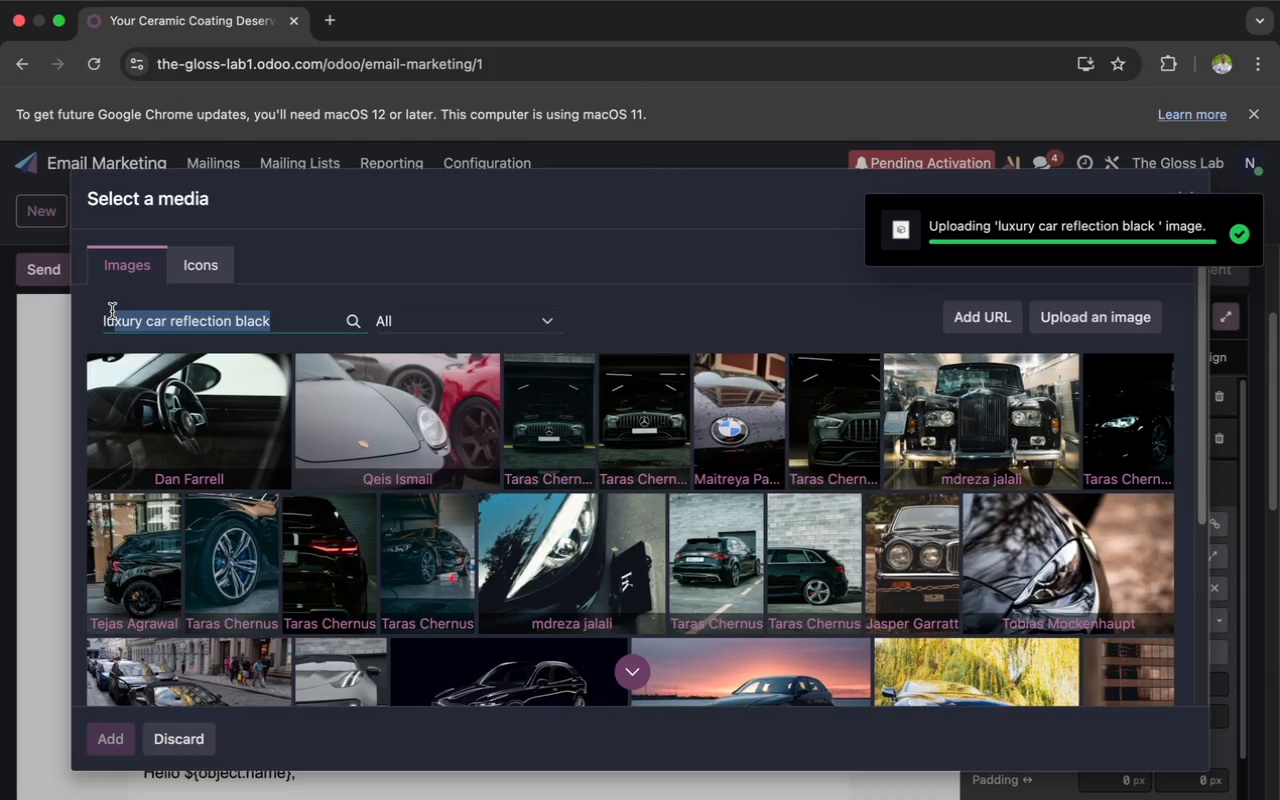 
key(Meta+C)
 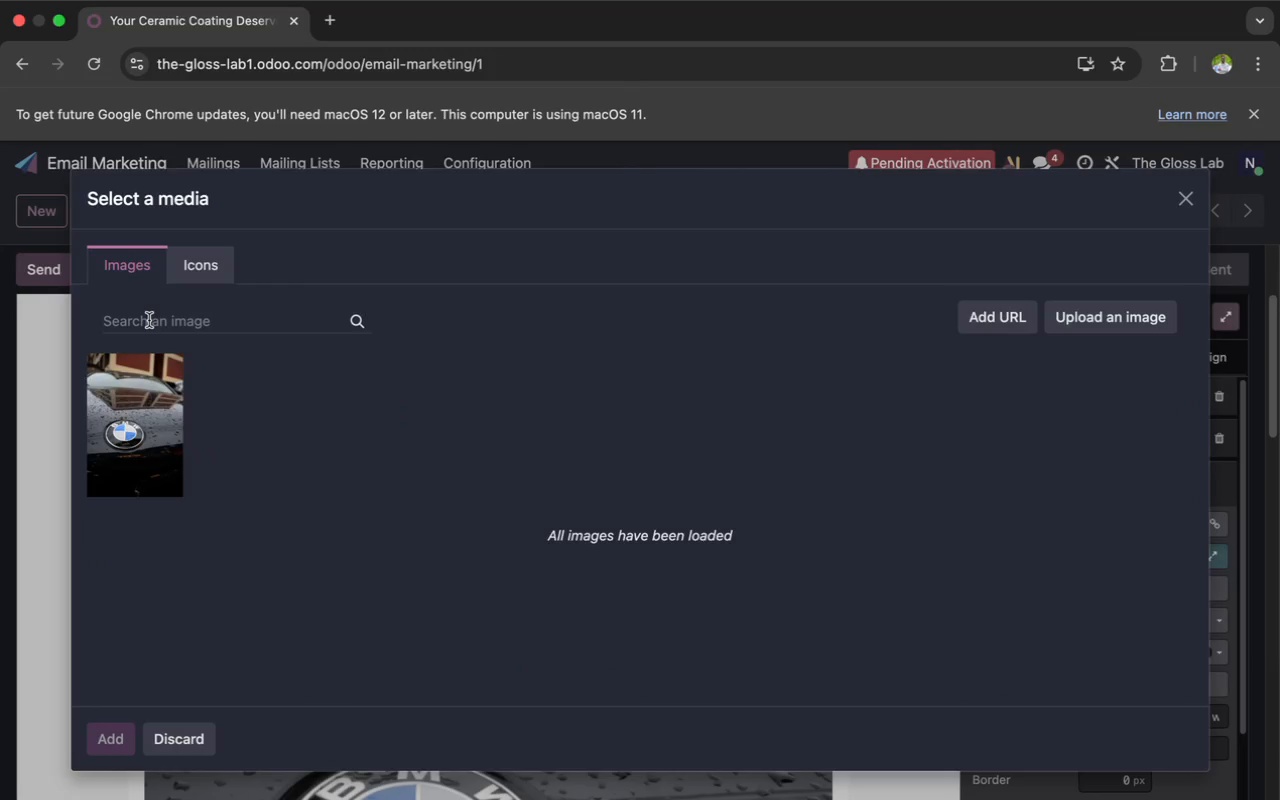 
left_click([150, 320])
 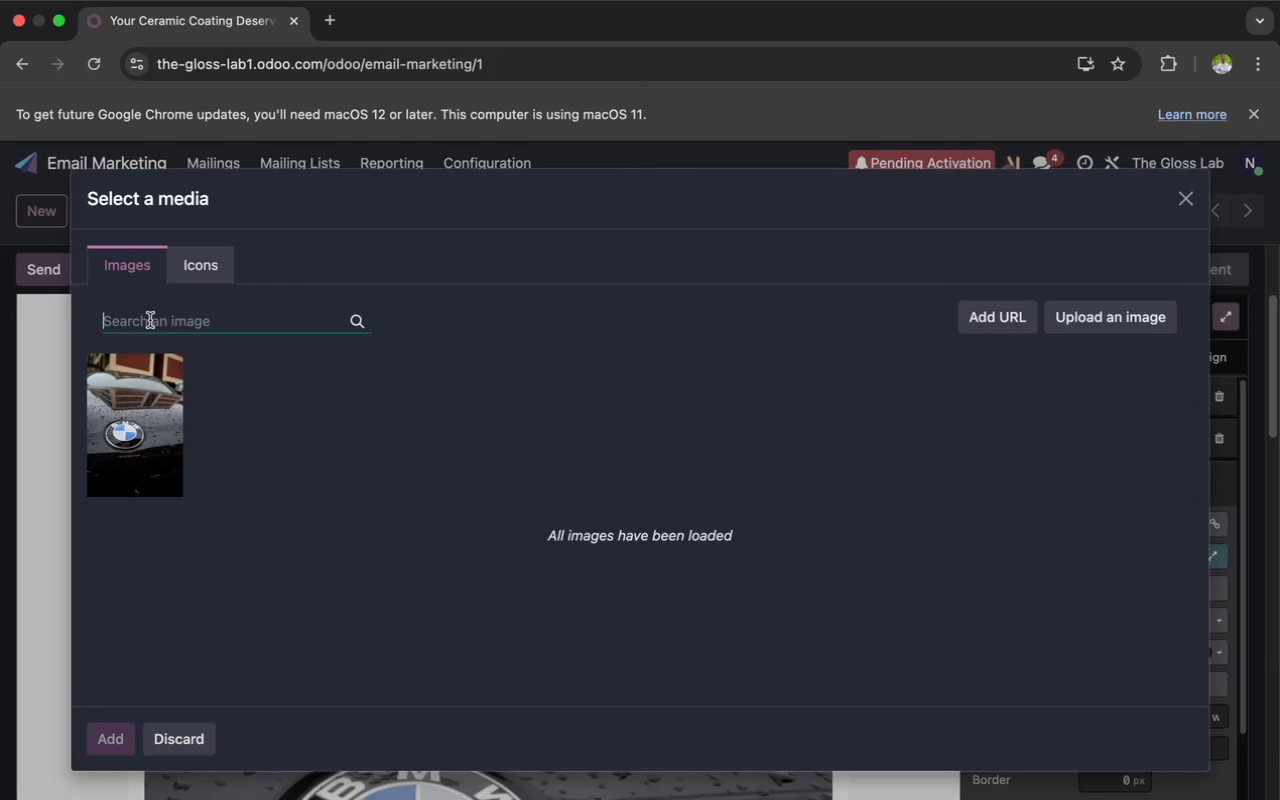 
type(lu)
 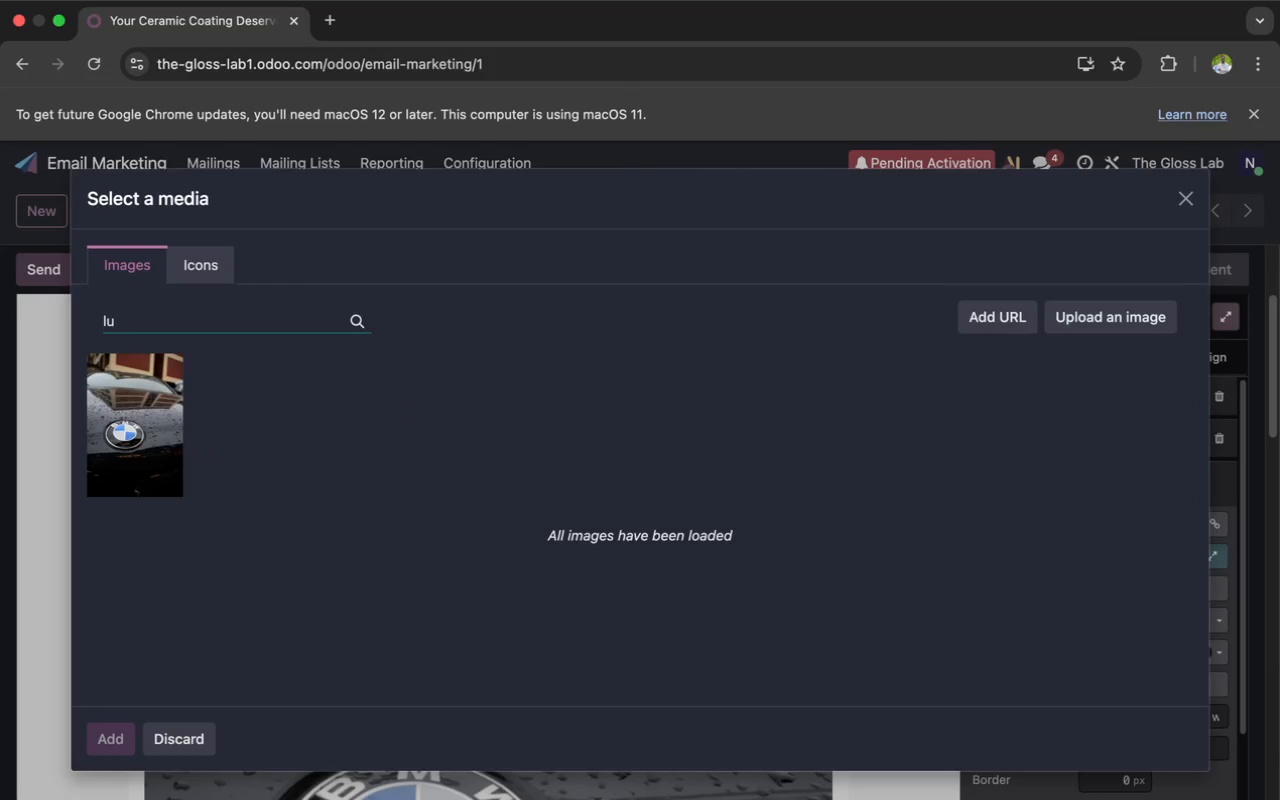 
key(Meta+V)
 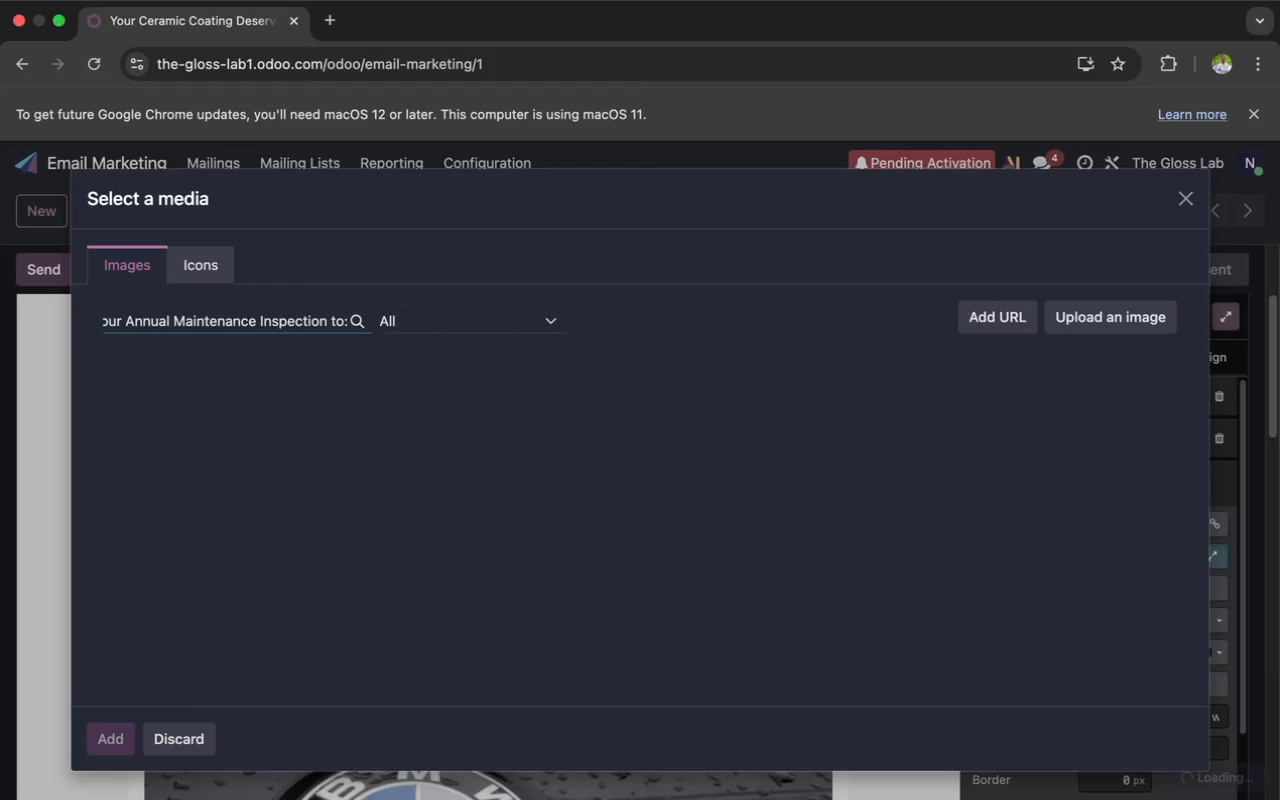 
scroll: coordinate [150, 320], scroll_direction: up, amount: 103.0
 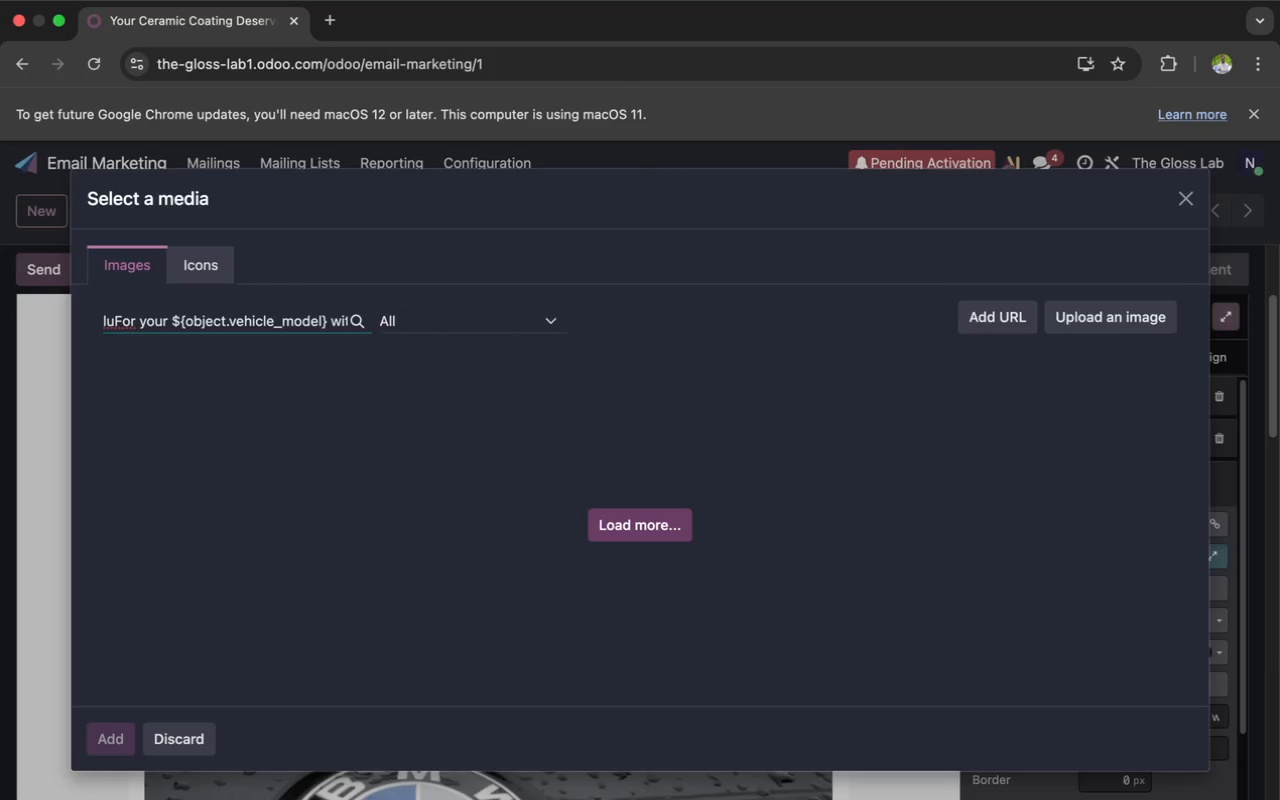 
hold_key(key=Backspace, duration=1.5)
 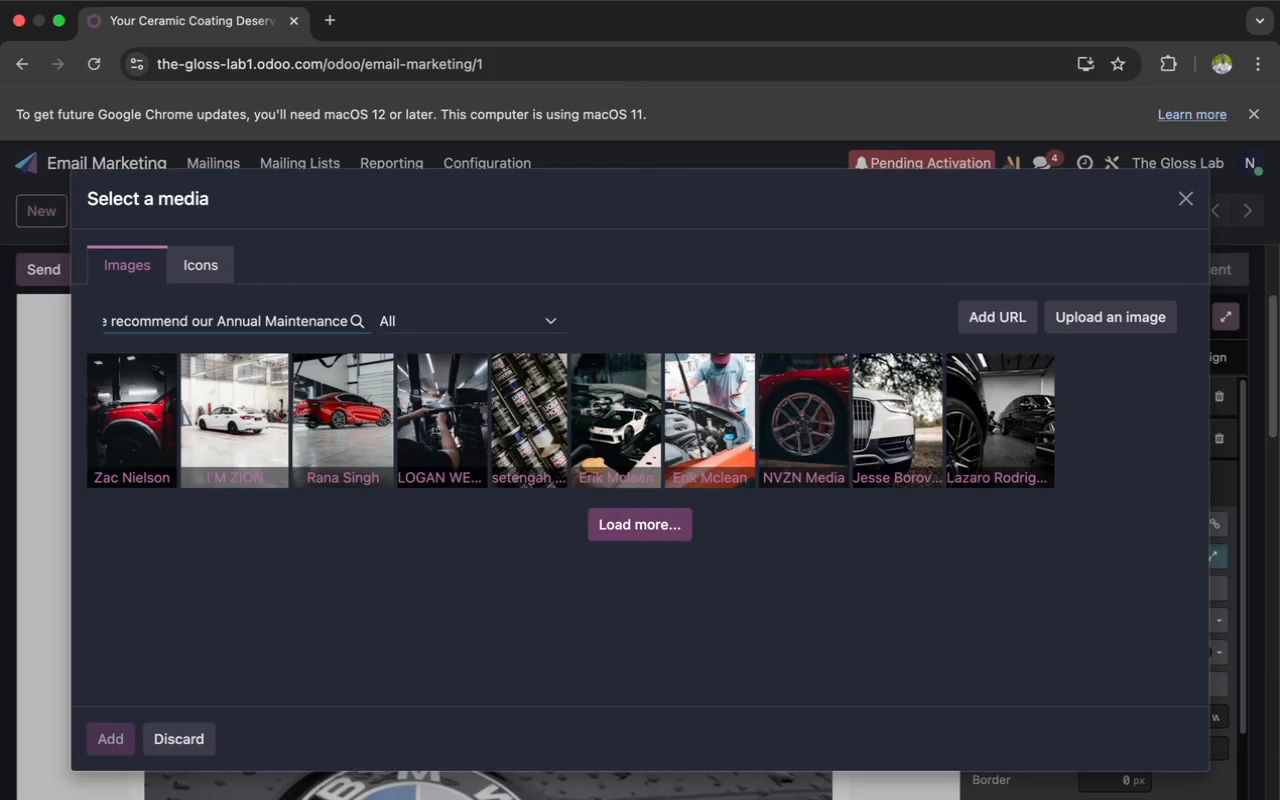 
key(Backspace)
 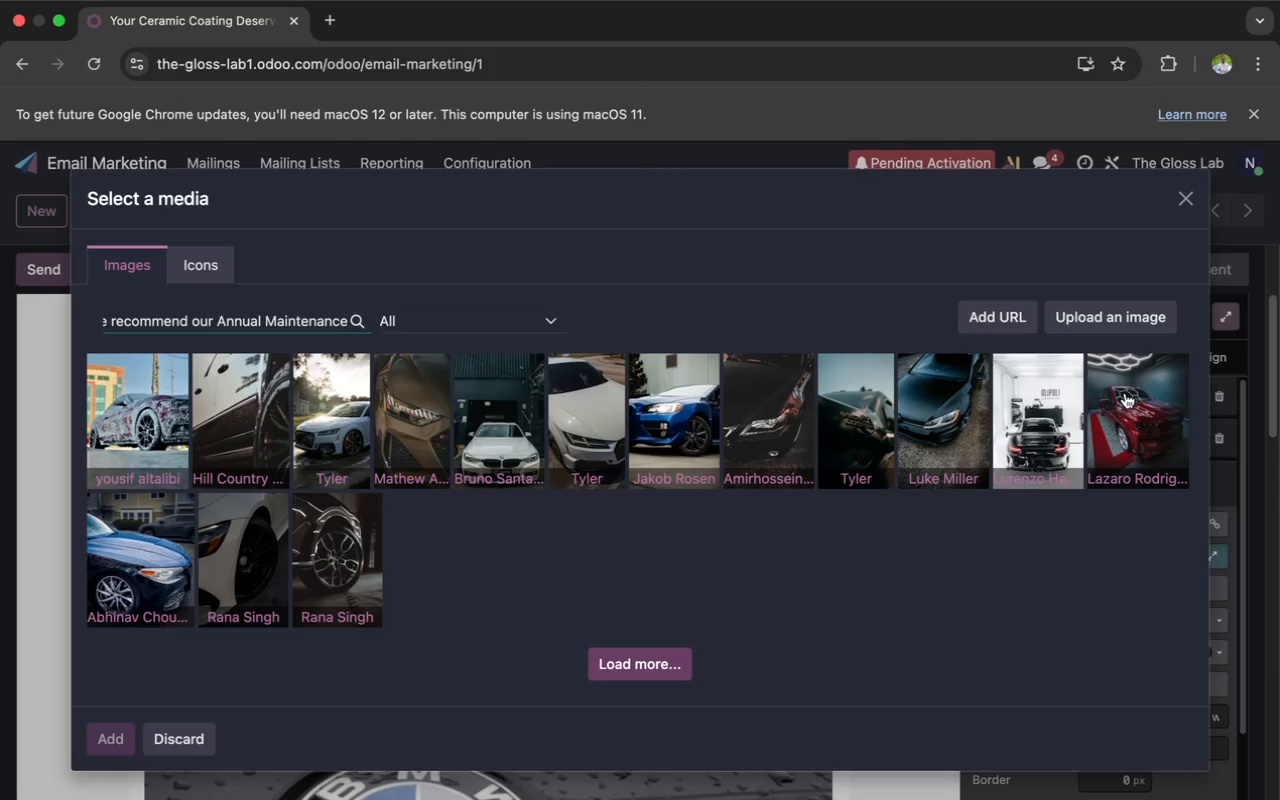 
wait(22.02)
 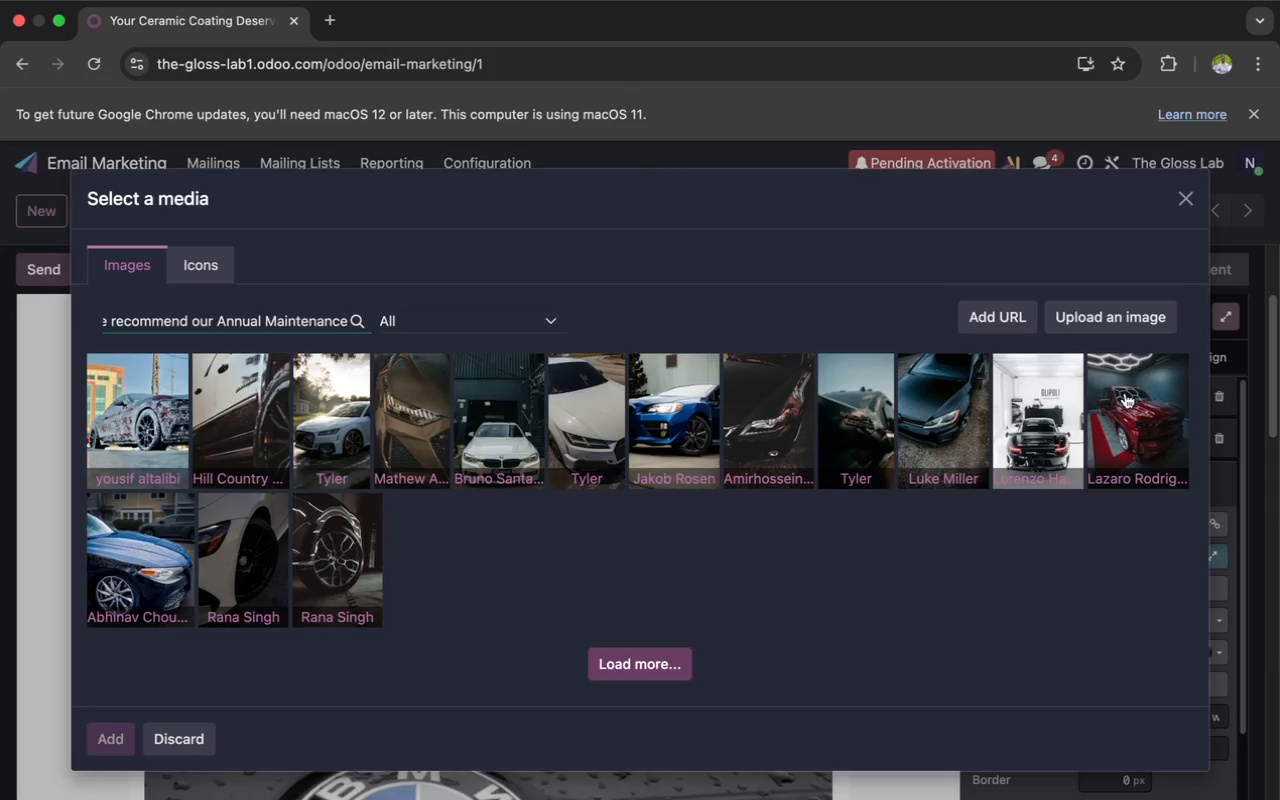 
type( black)
 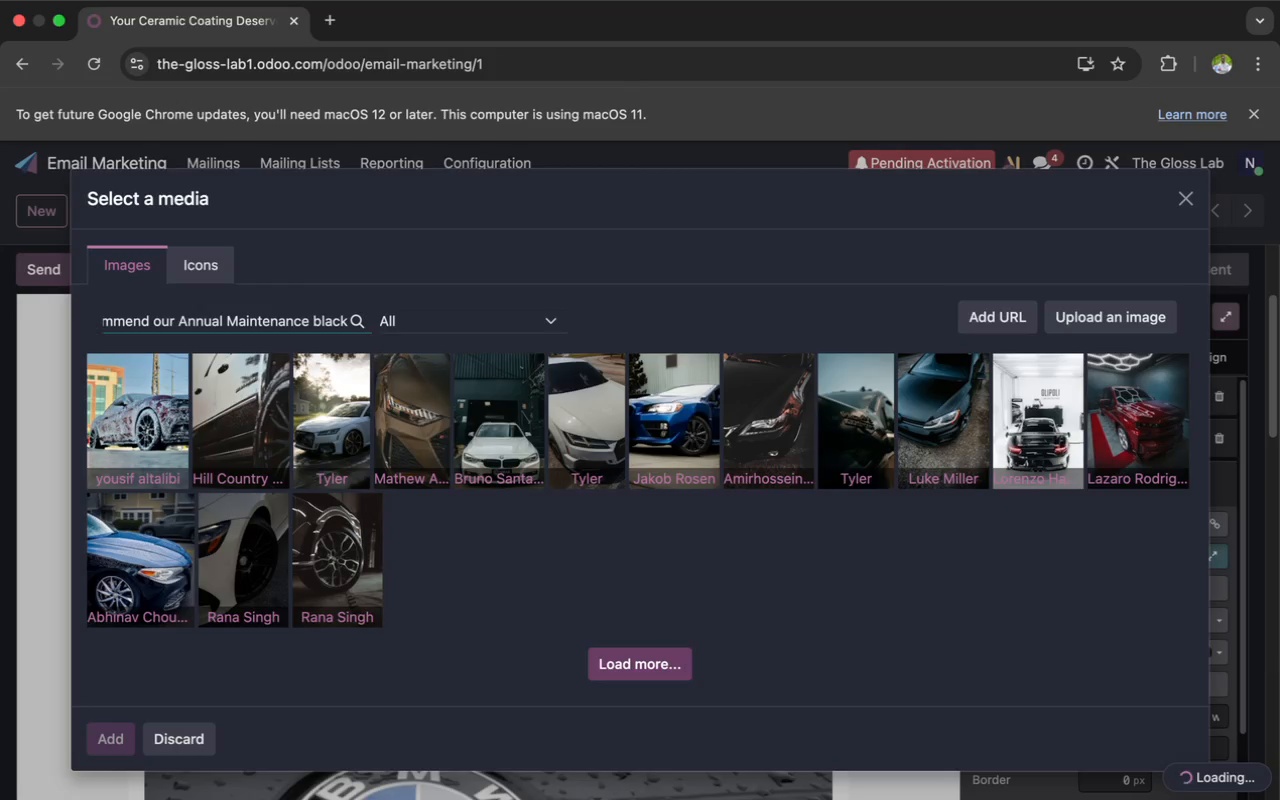 
scroll: coordinate [603, 582], scroll_direction: down, amount: 8.0
 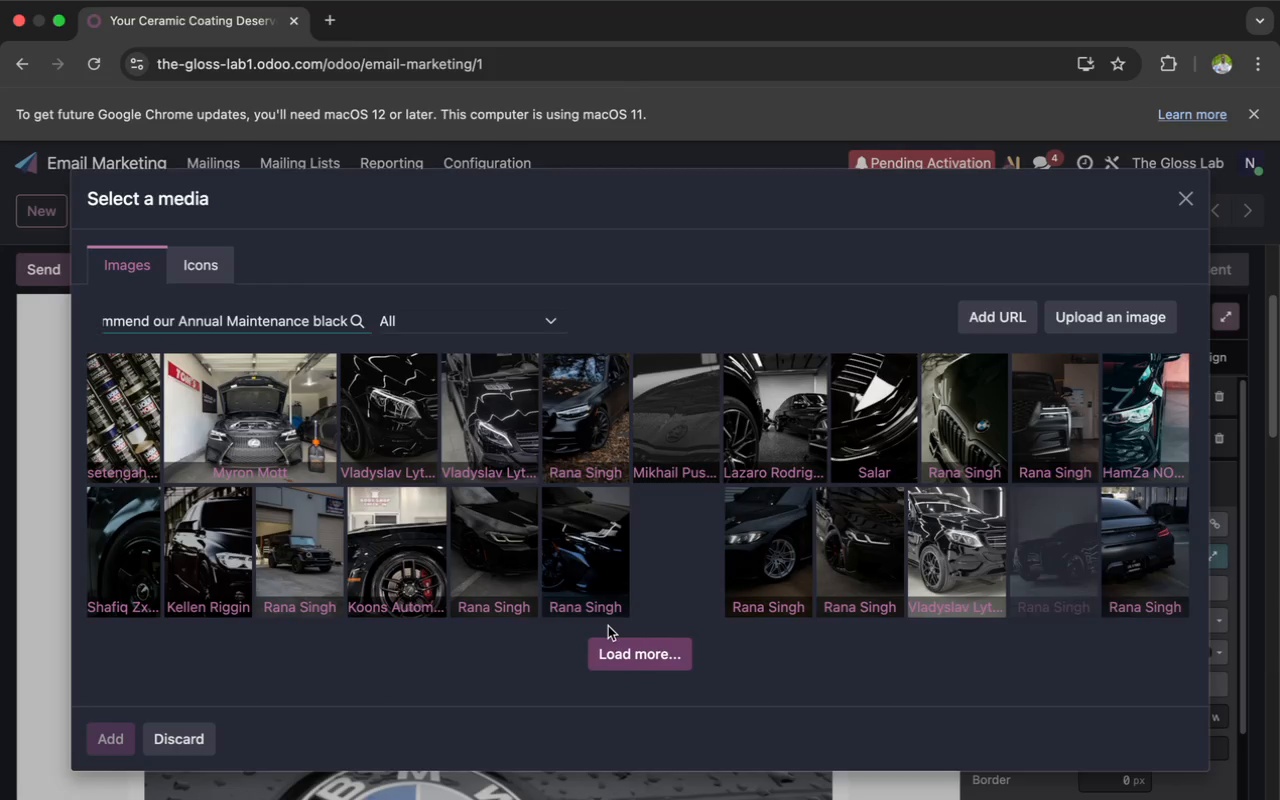 
wait(12.11)
 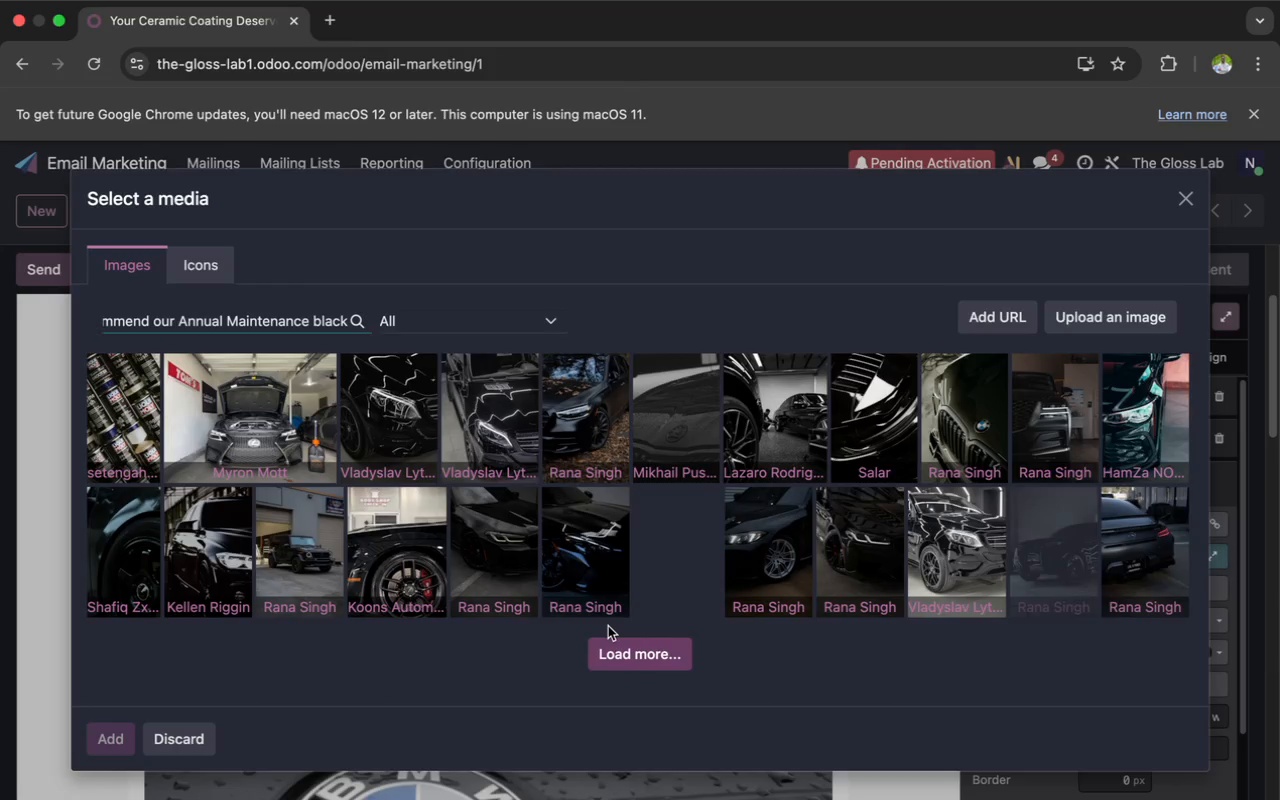 
scroll: coordinate [432, 622], scroll_direction: down, amount: 7.0
 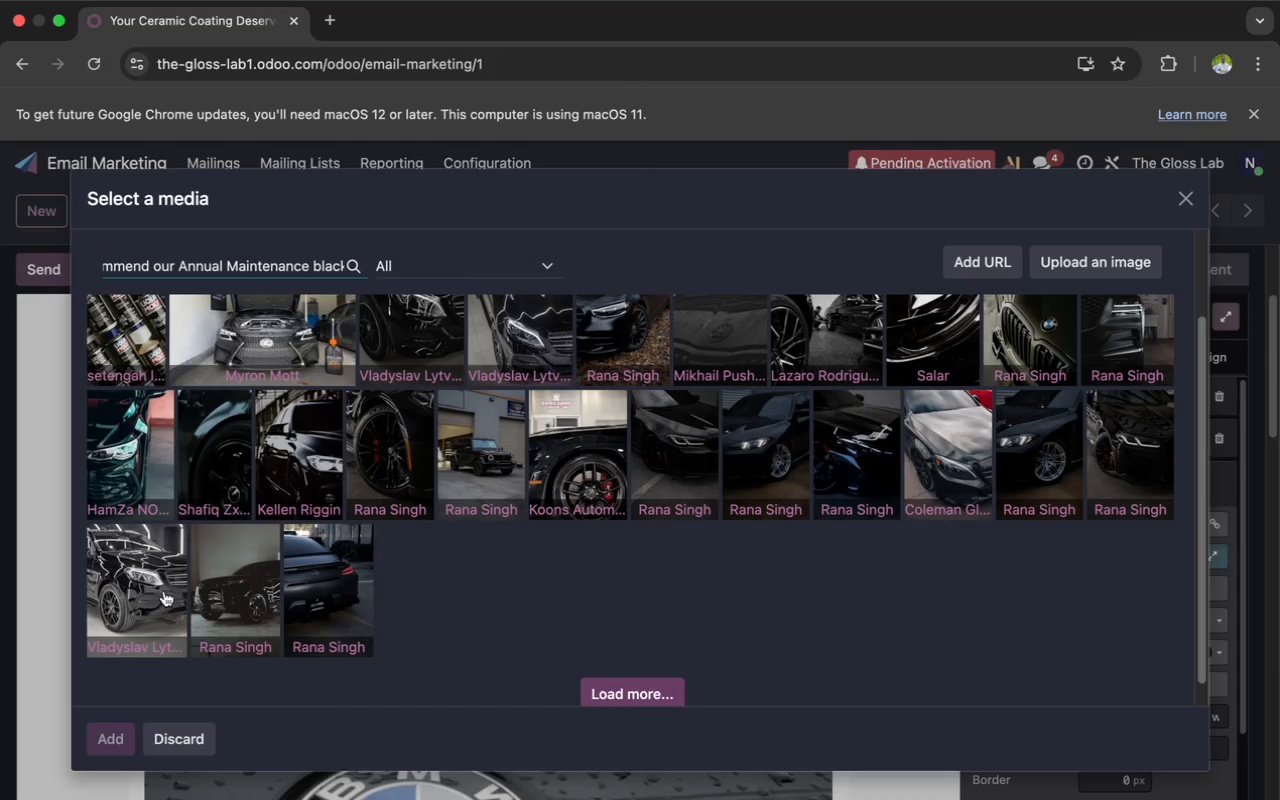 
left_click([208, 590])
 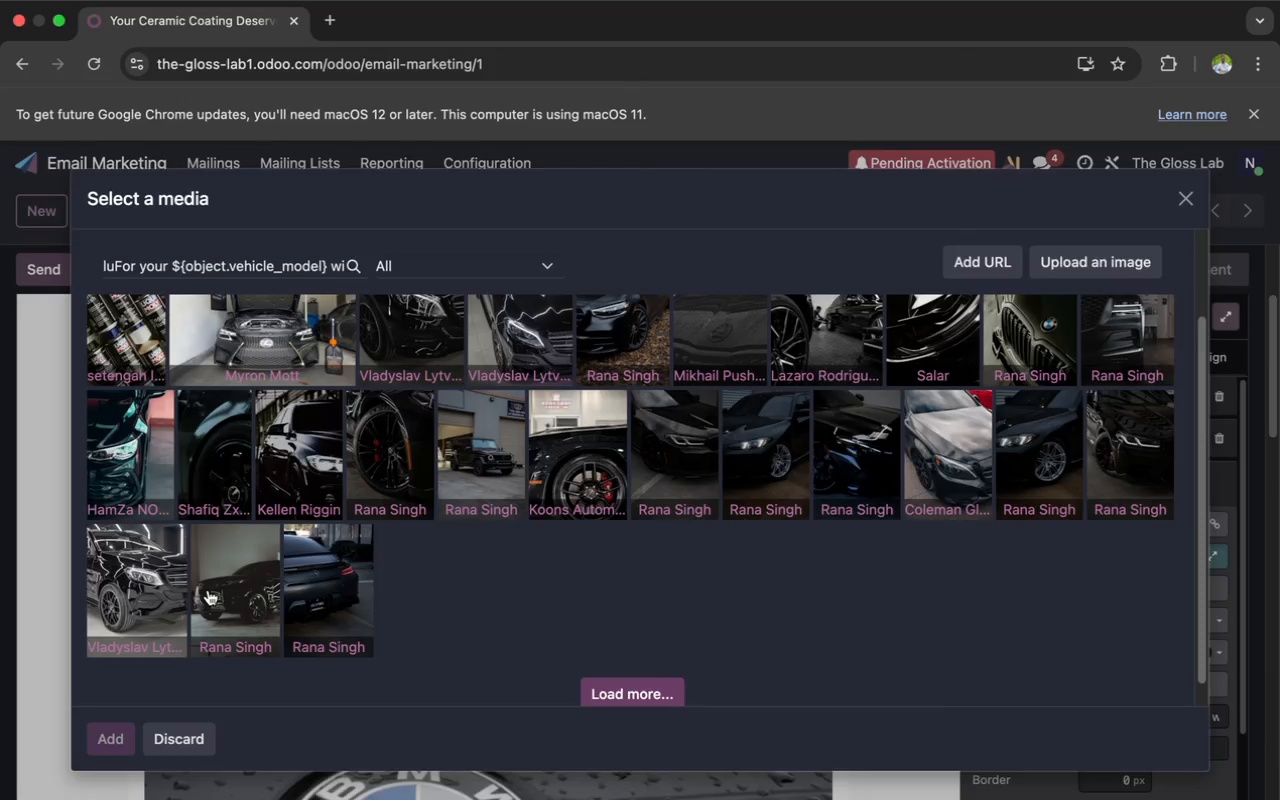 
wait(7.87)
 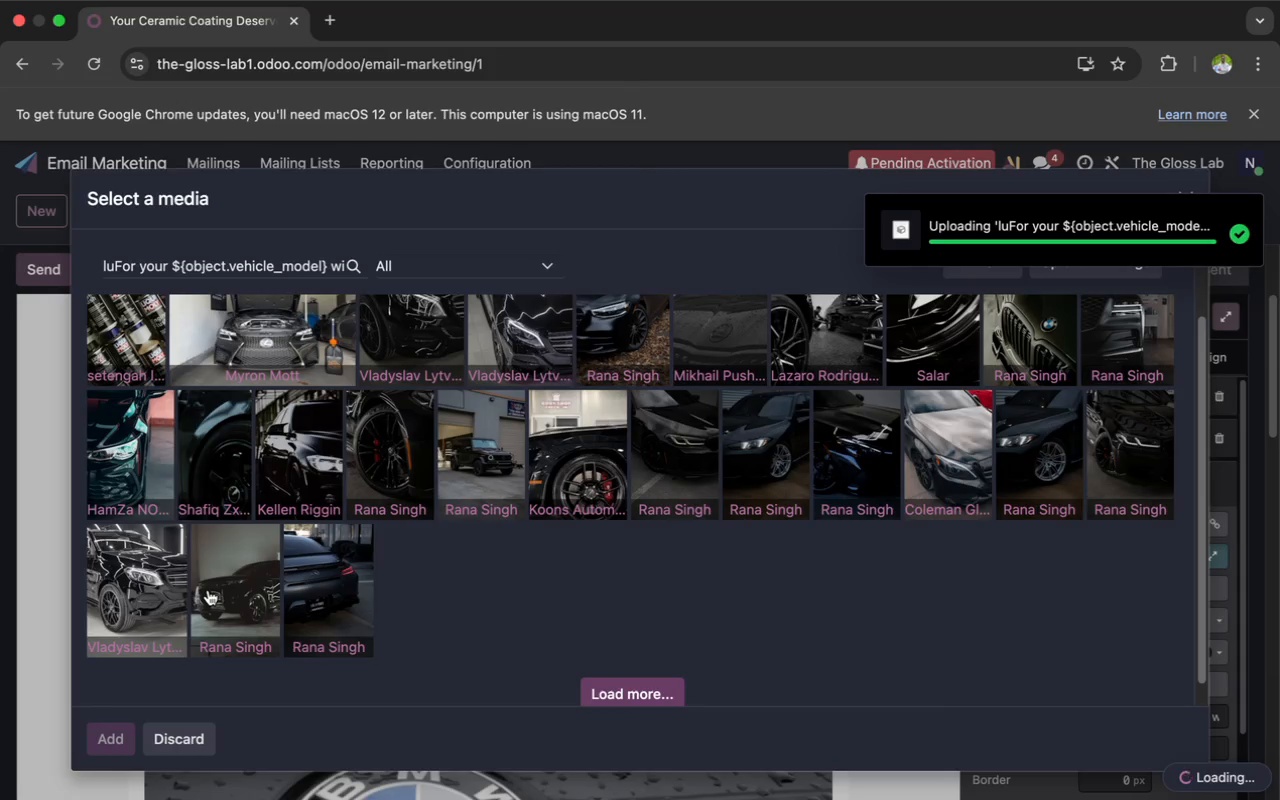 
scroll: coordinate [208, 589], scroll_direction: down, amount: 12.0
 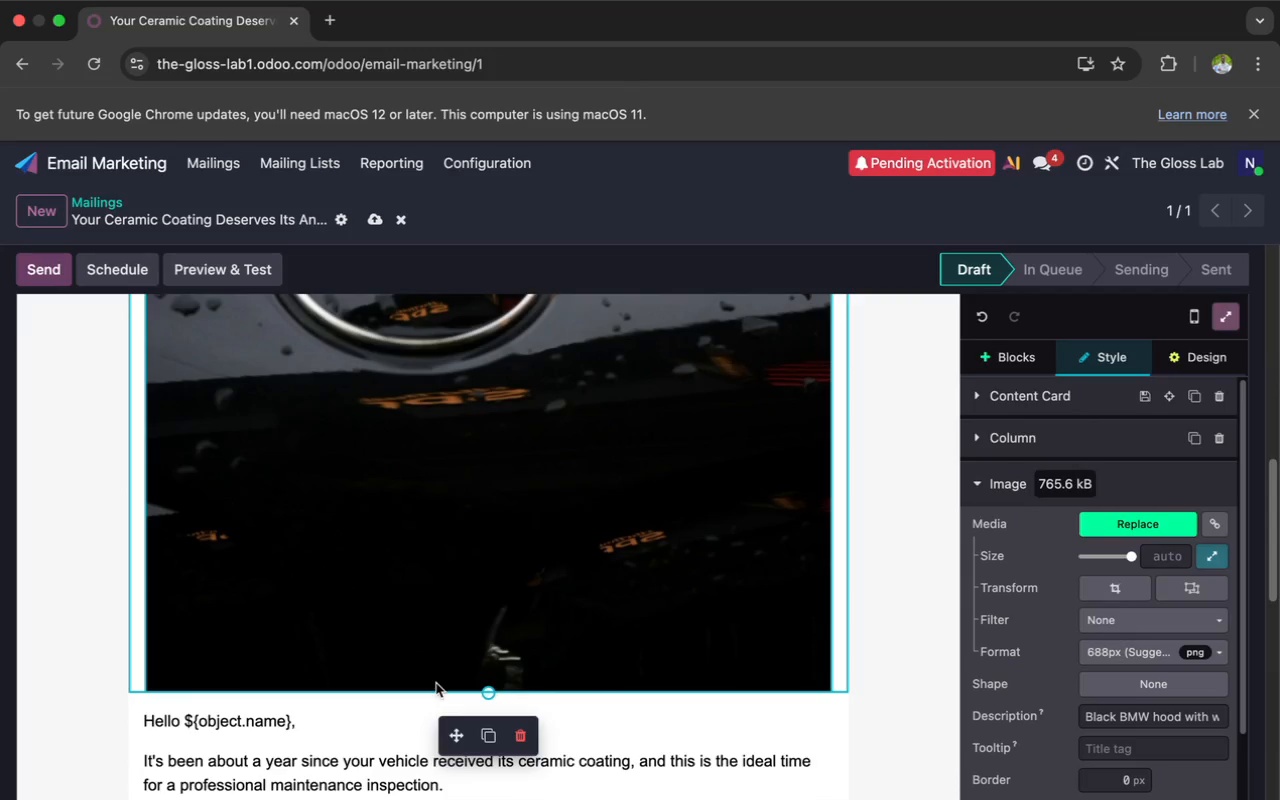 
left_click_drag(start_coordinate=[487, 689], to_coordinate=[464, 489])
 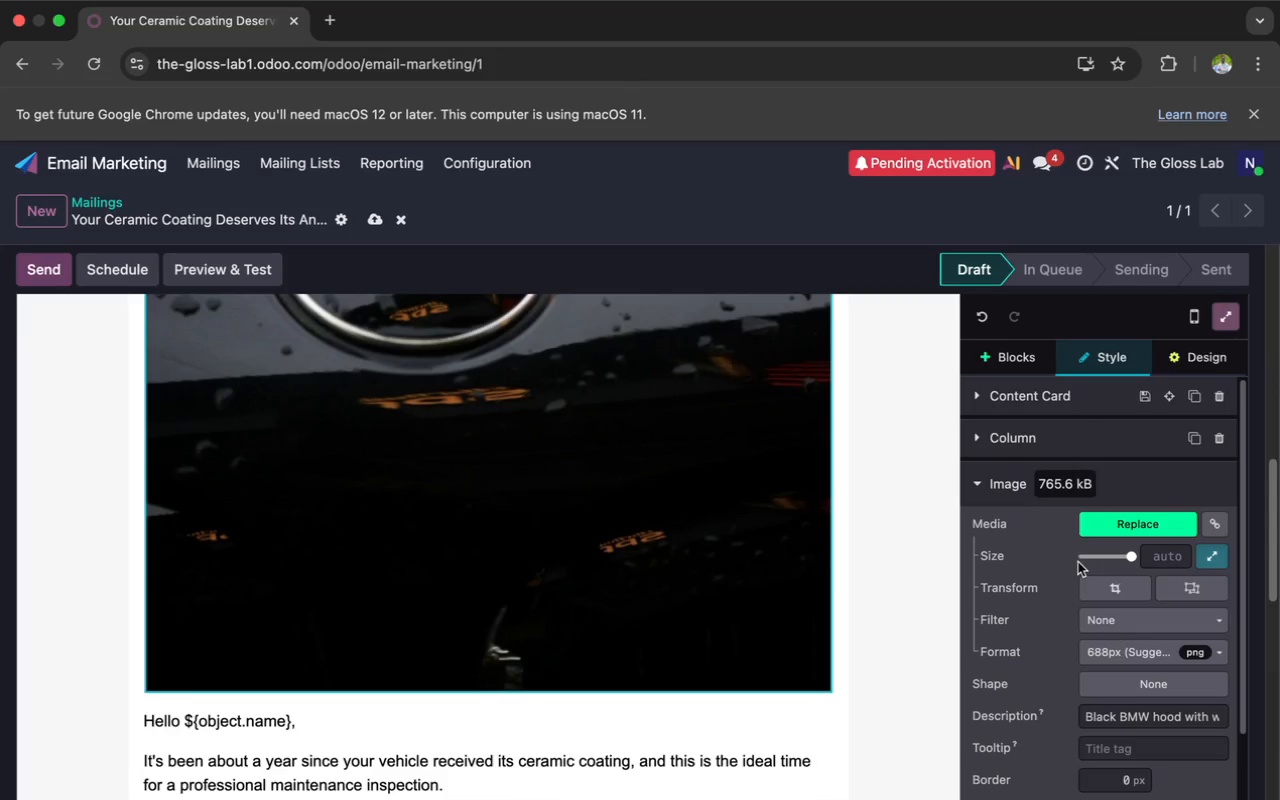 
left_click([1107, 587])
 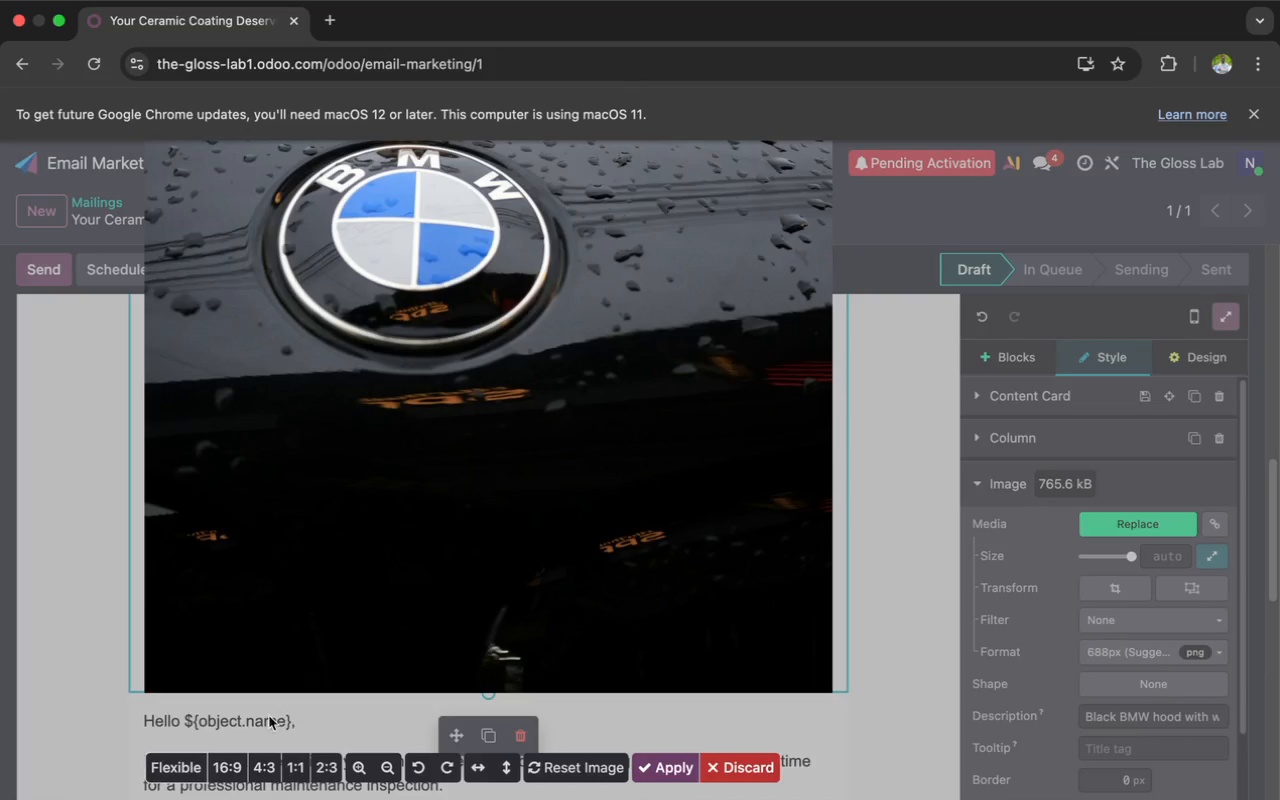 
left_click([230, 764])
 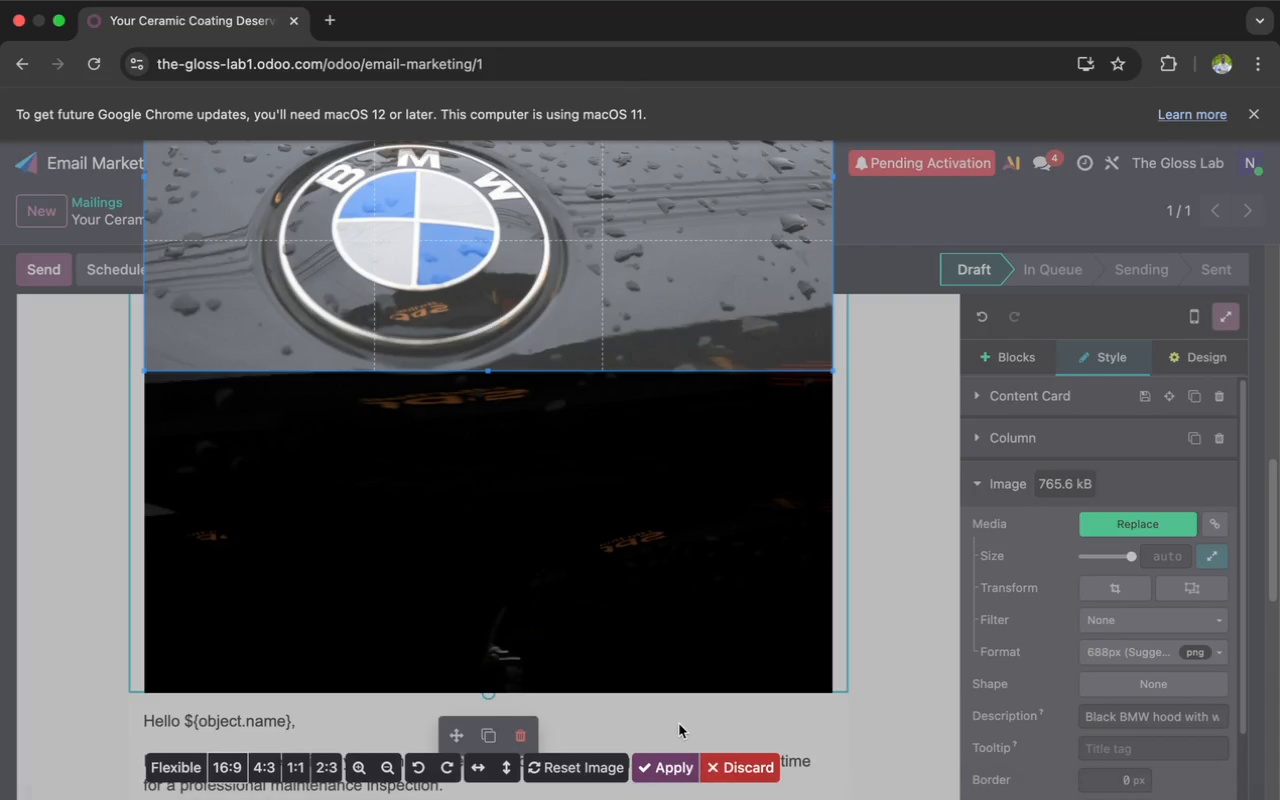 
left_click([656, 768])
 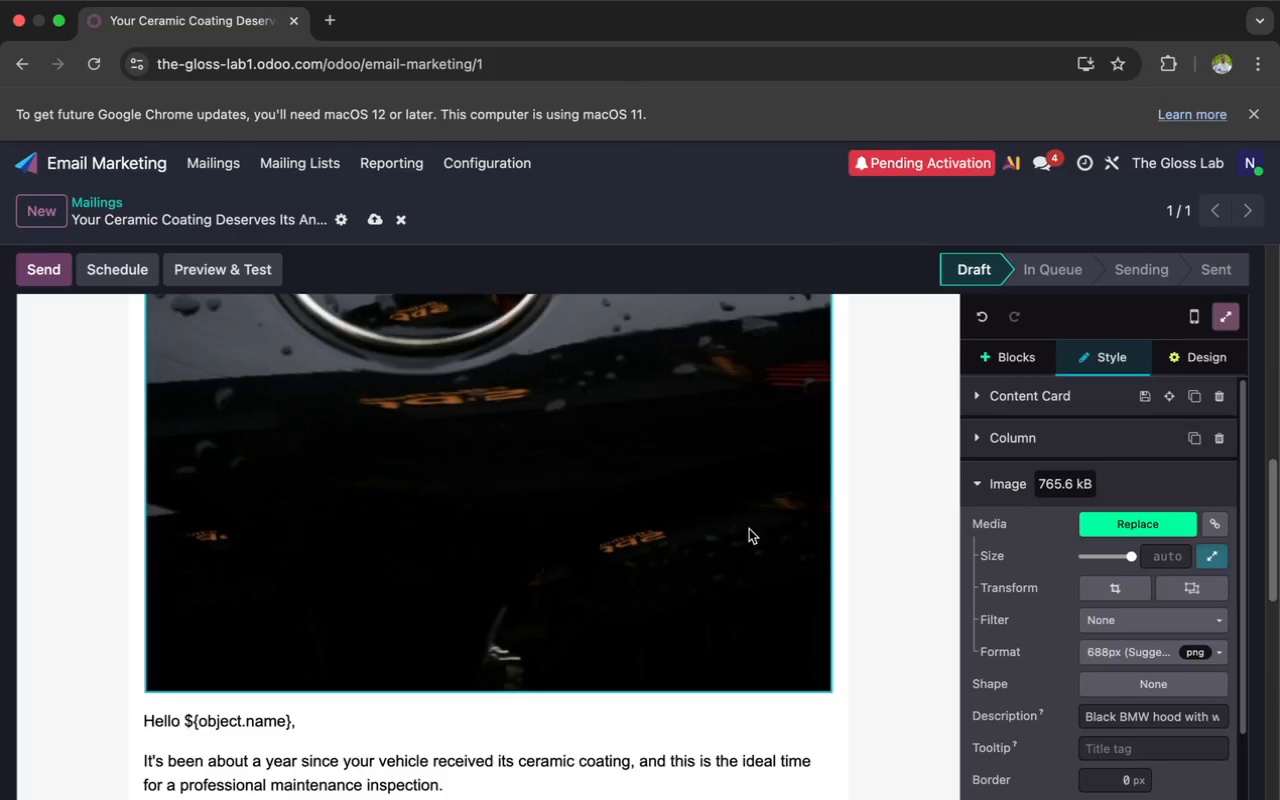 
scroll: coordinate [749, 529], scroll_direction: up, amount: 72.0
 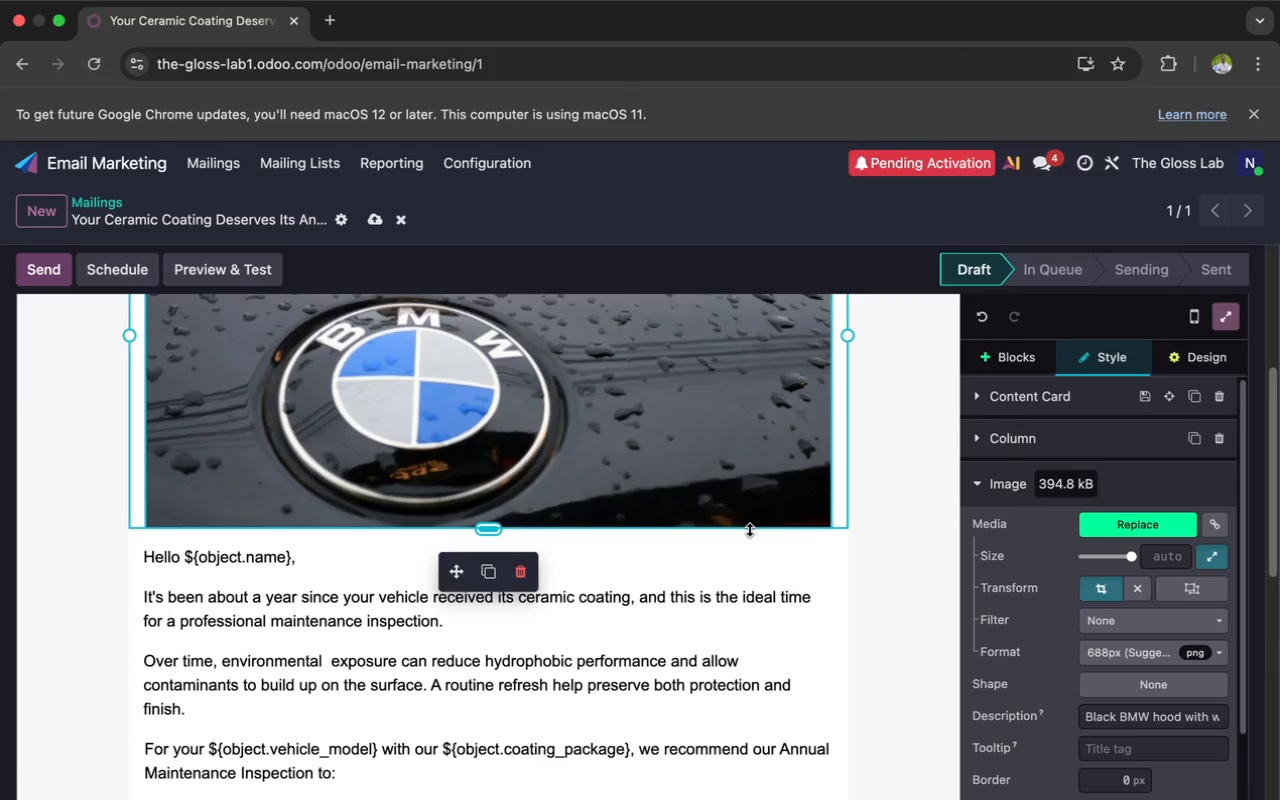 
scroll: coordinate [749, 529], scroll_direction: down, amount: 25.0
 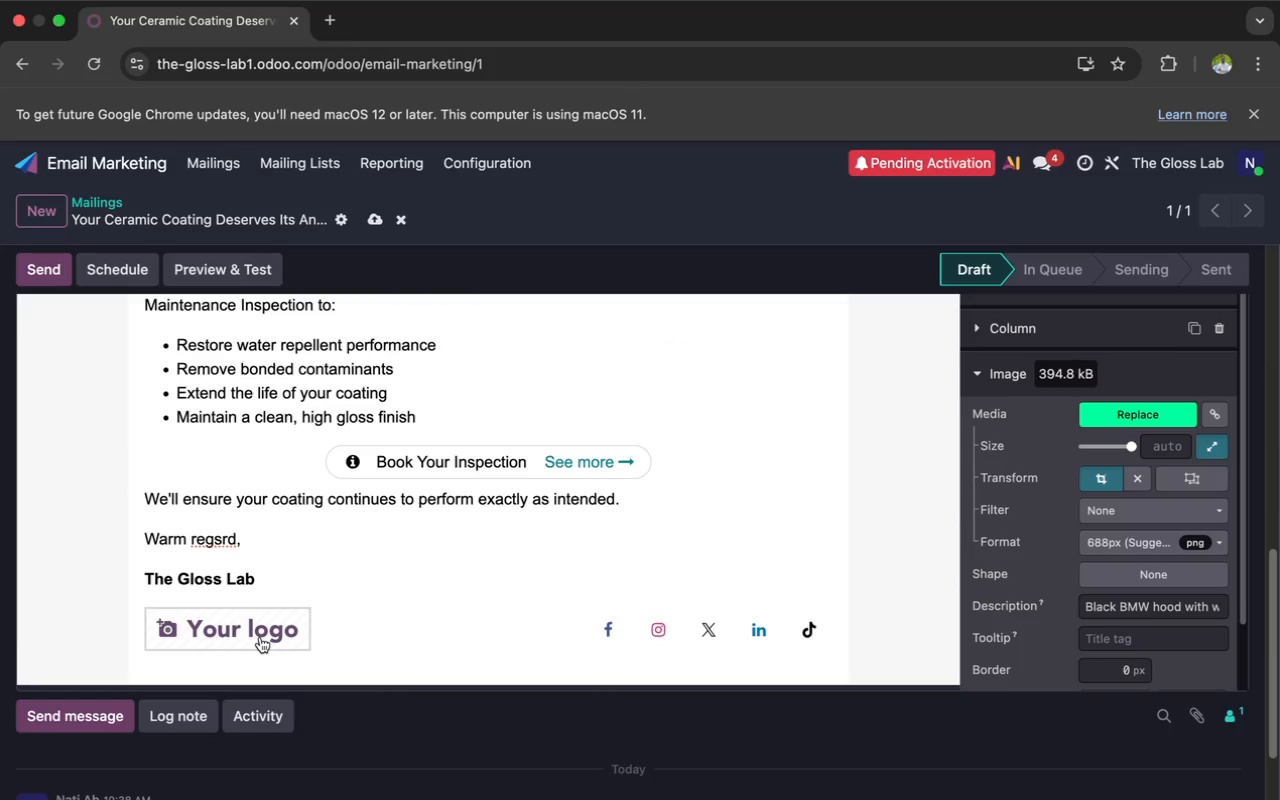 
left_click([258, 633])
 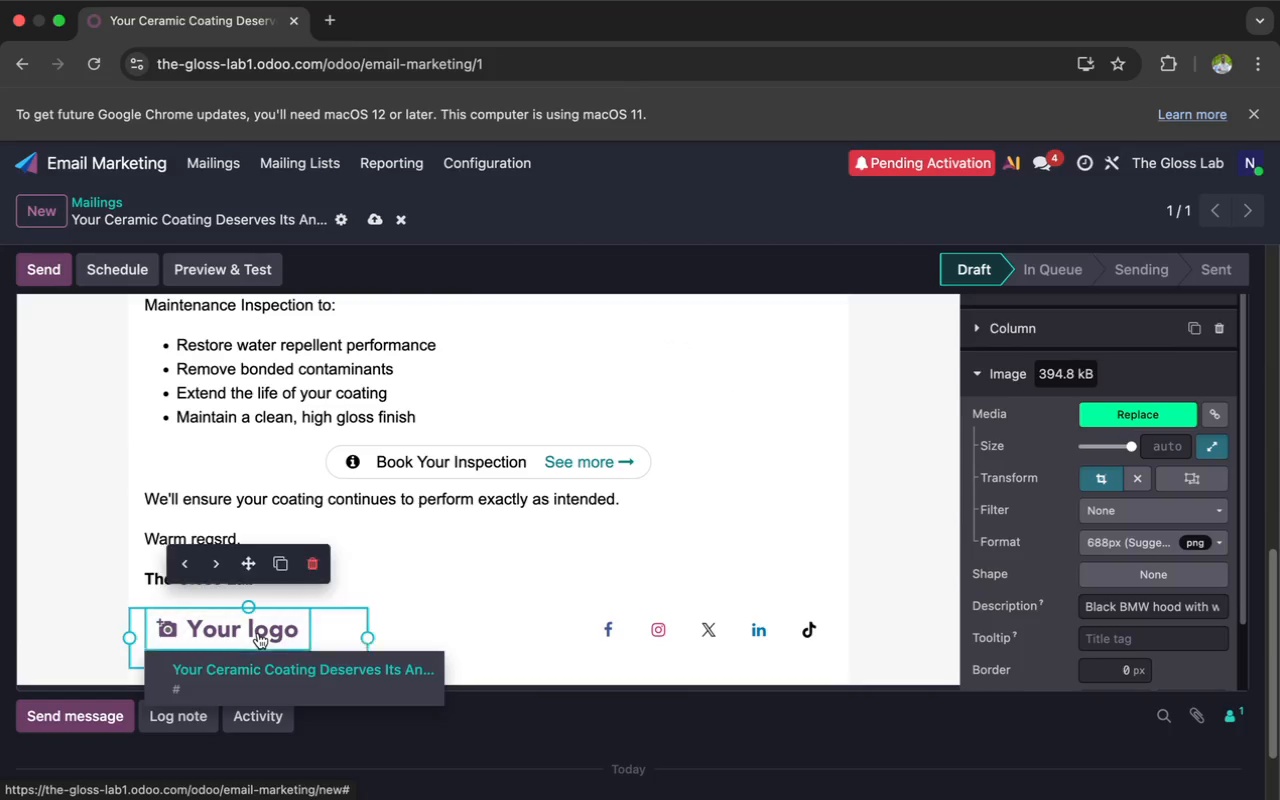 
left_click([258, 633])
 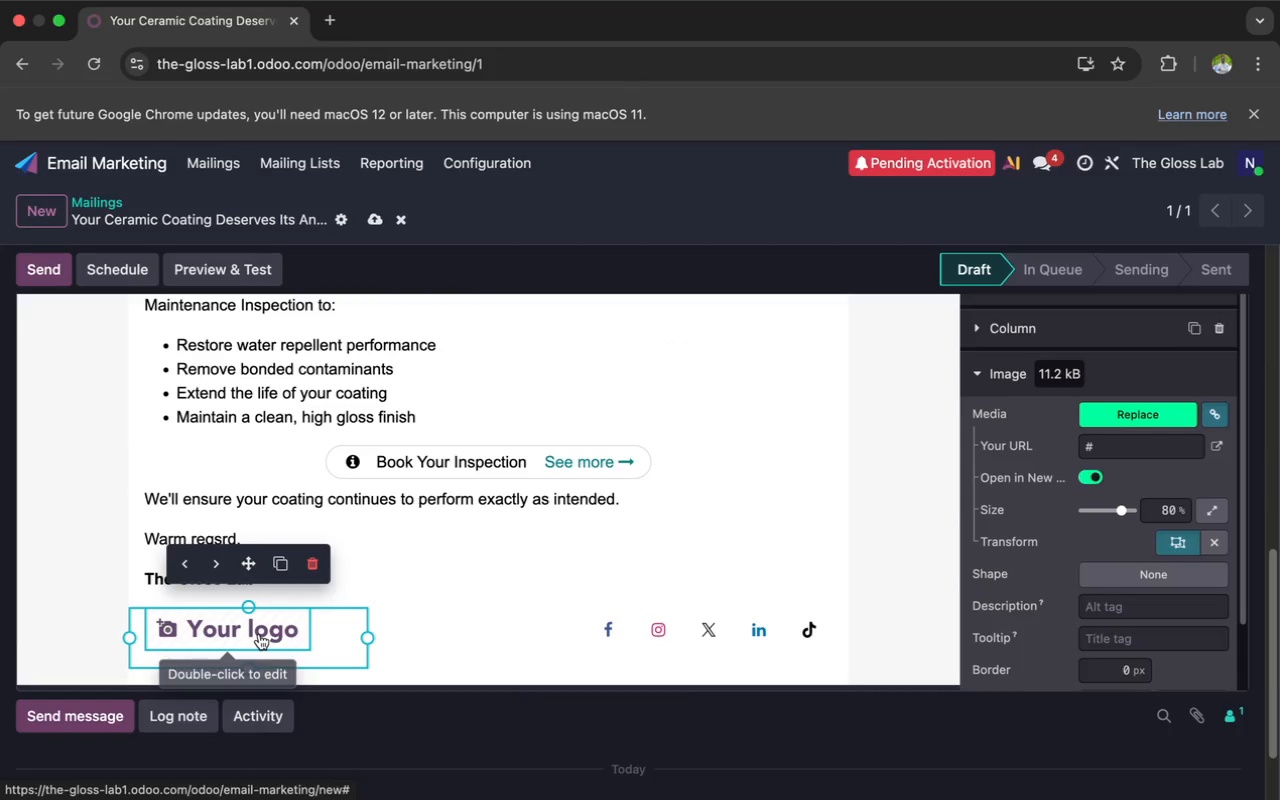 
double_click([259, 635])
 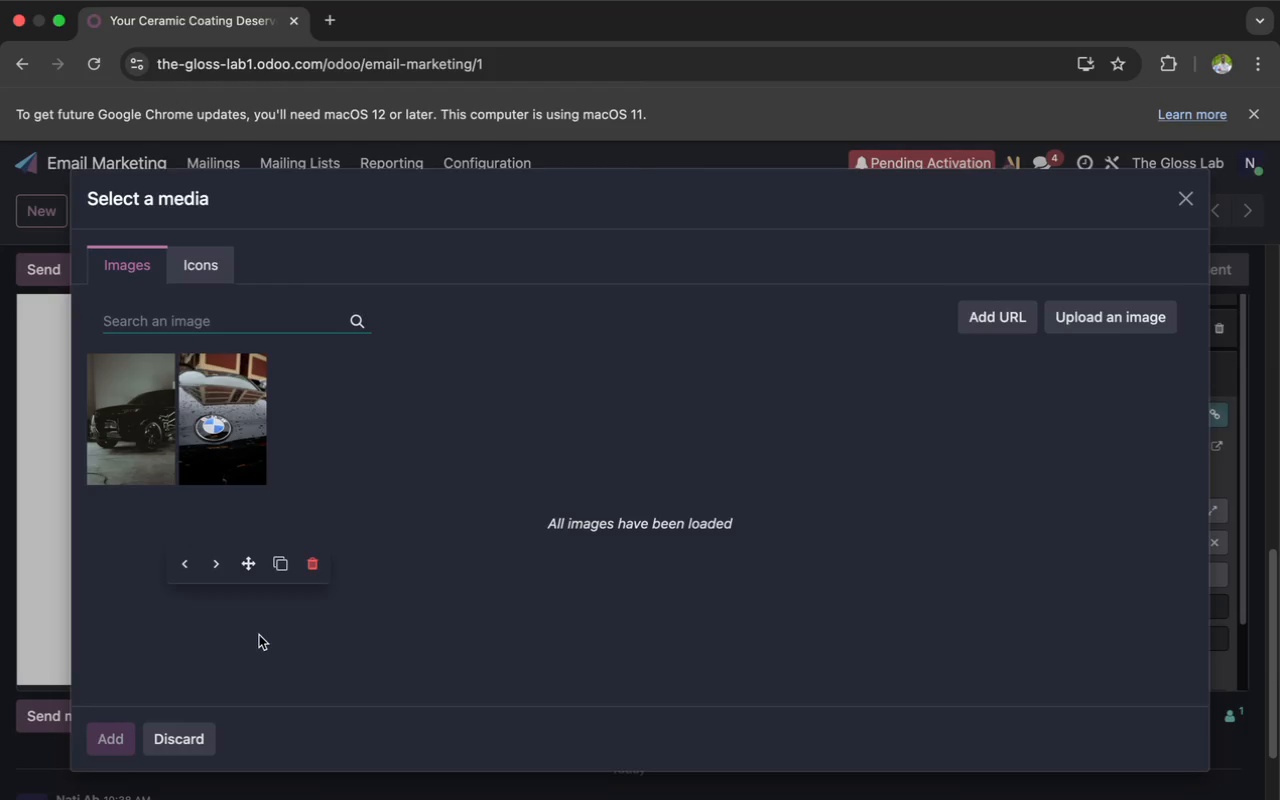 
wait(18.72)
 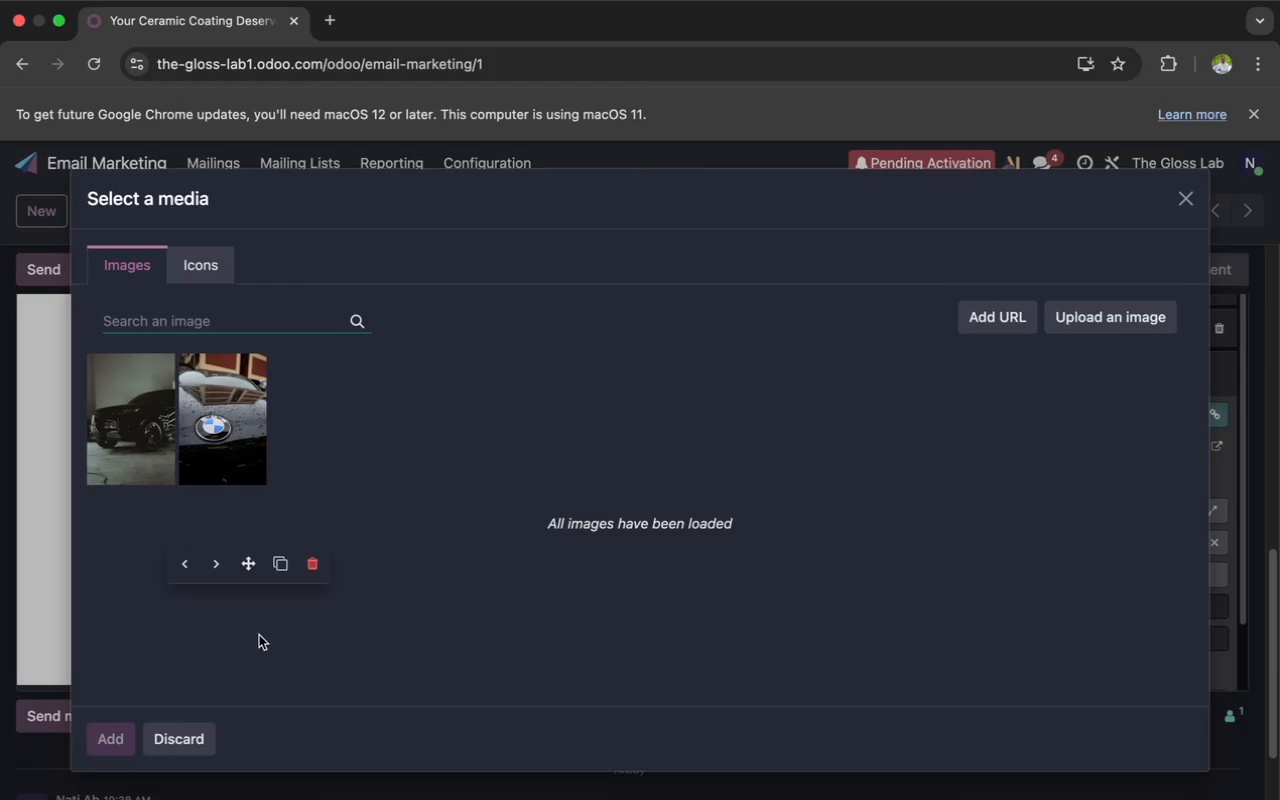 
type(gloss)
 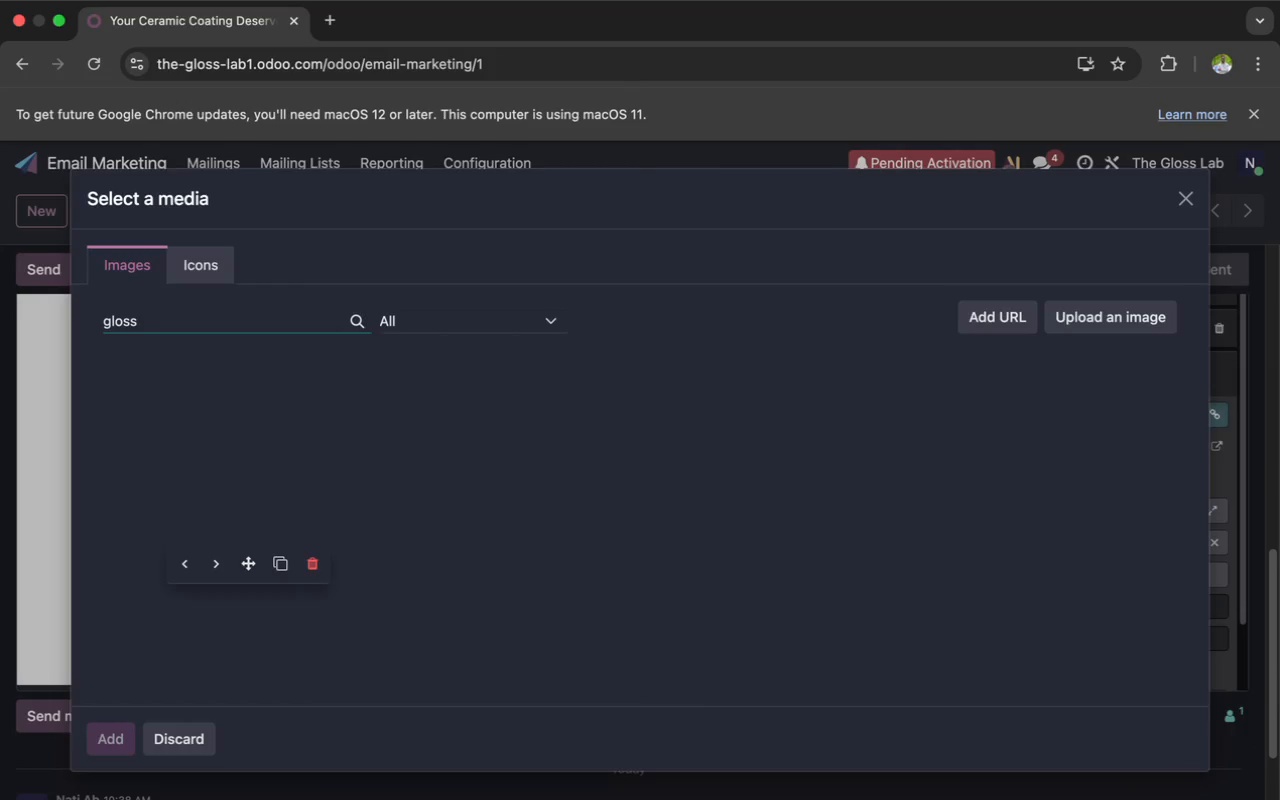 
type(lab logo)
 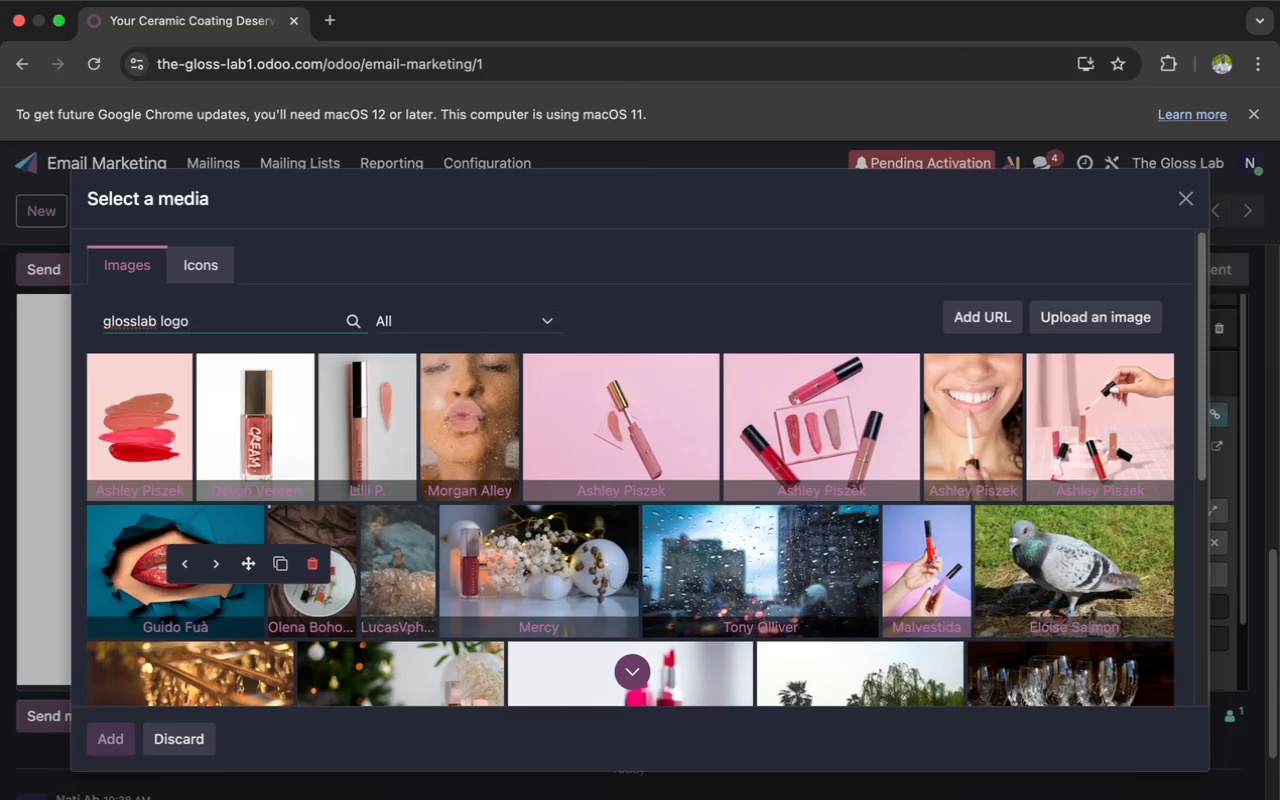 
wait(6.22)
 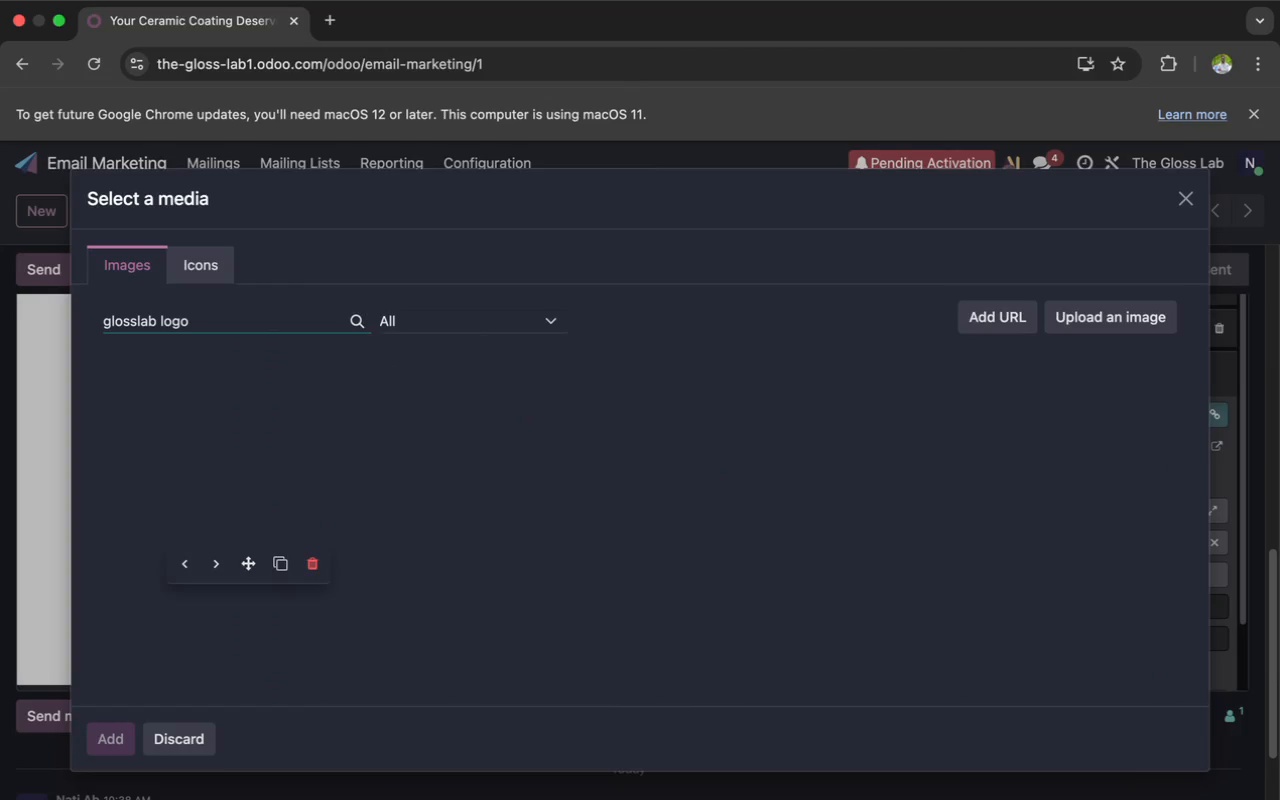 
type(gold)
 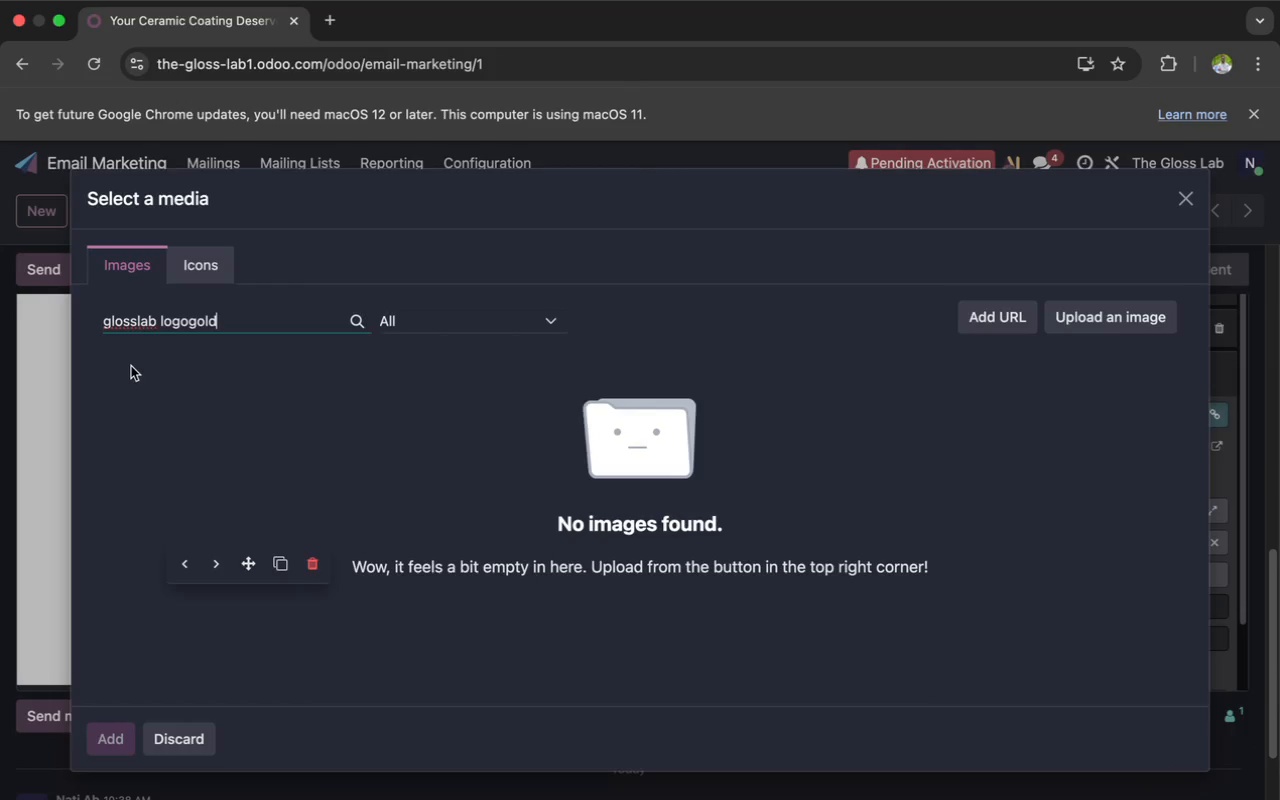 
wait(5.71)
 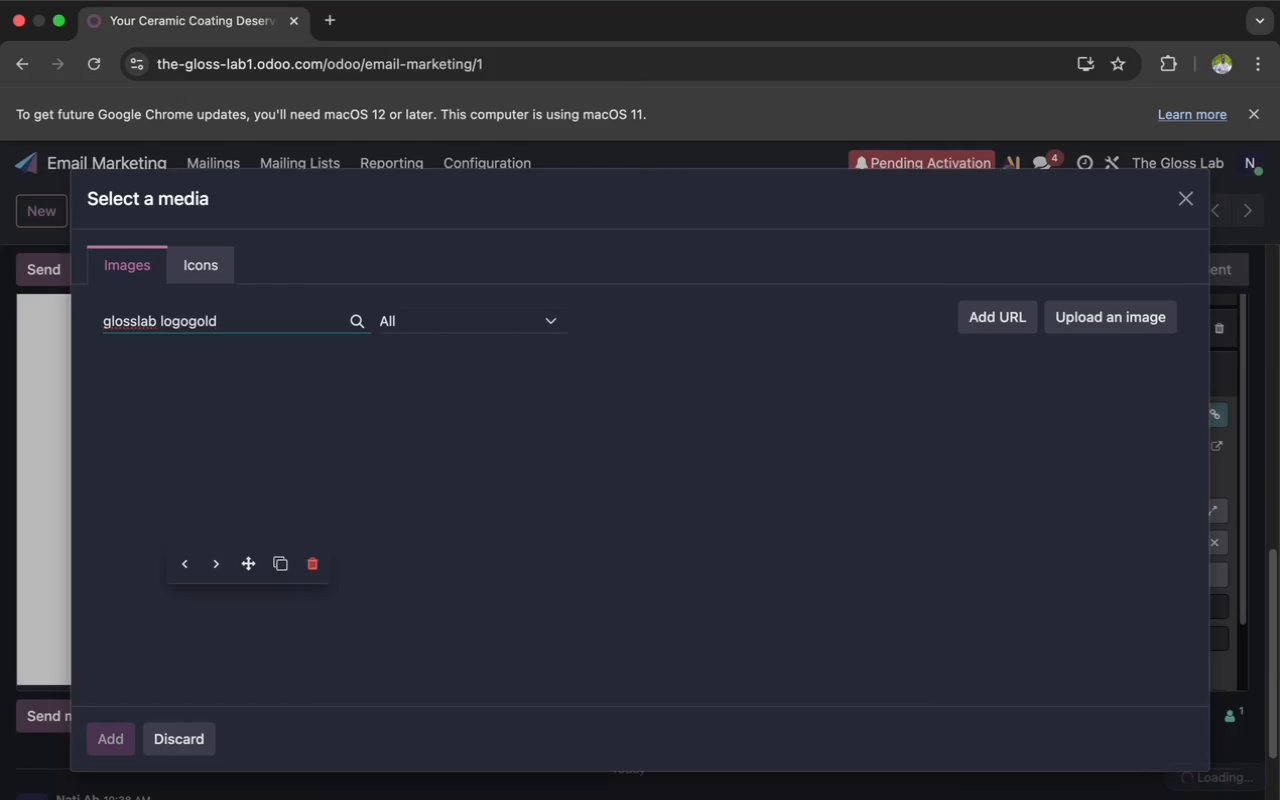 
left_click([137, 329])
 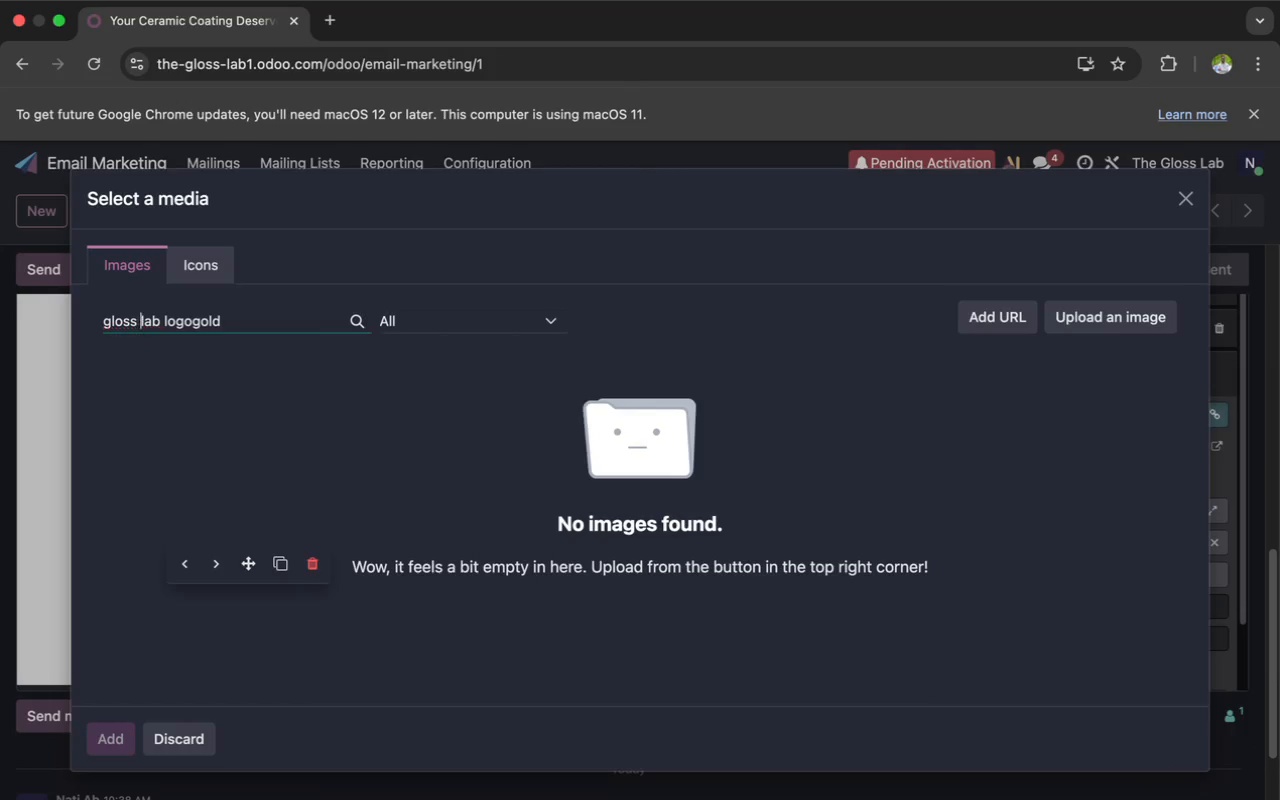 
key(Space)
 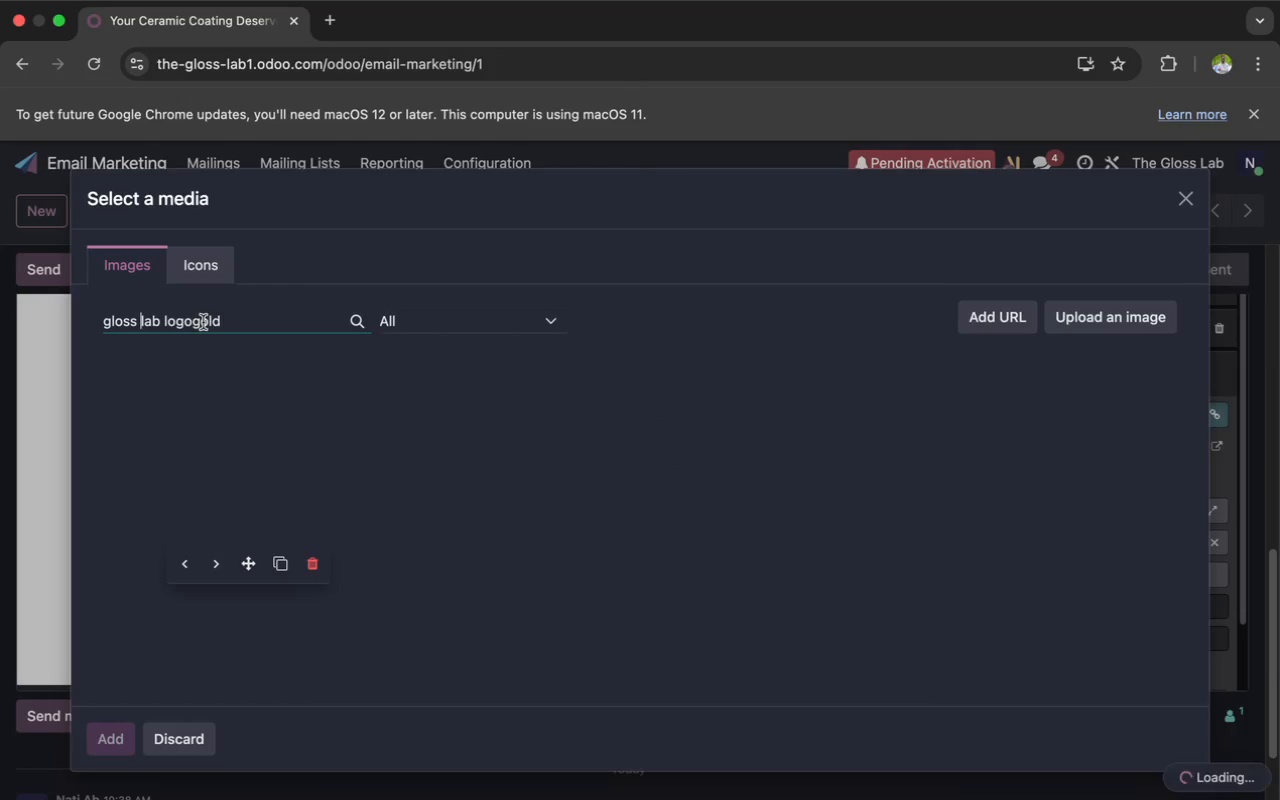 
left_click([195, 322])
 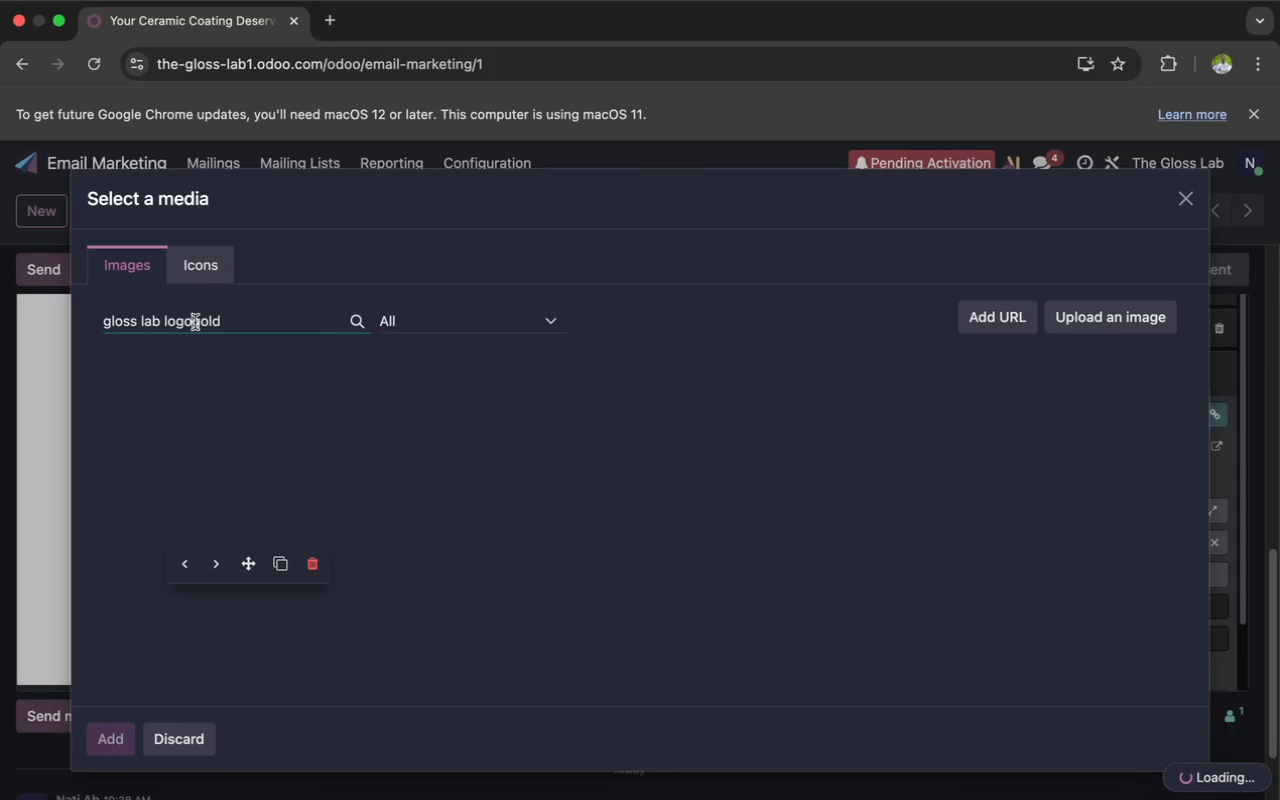 
key(Space)
 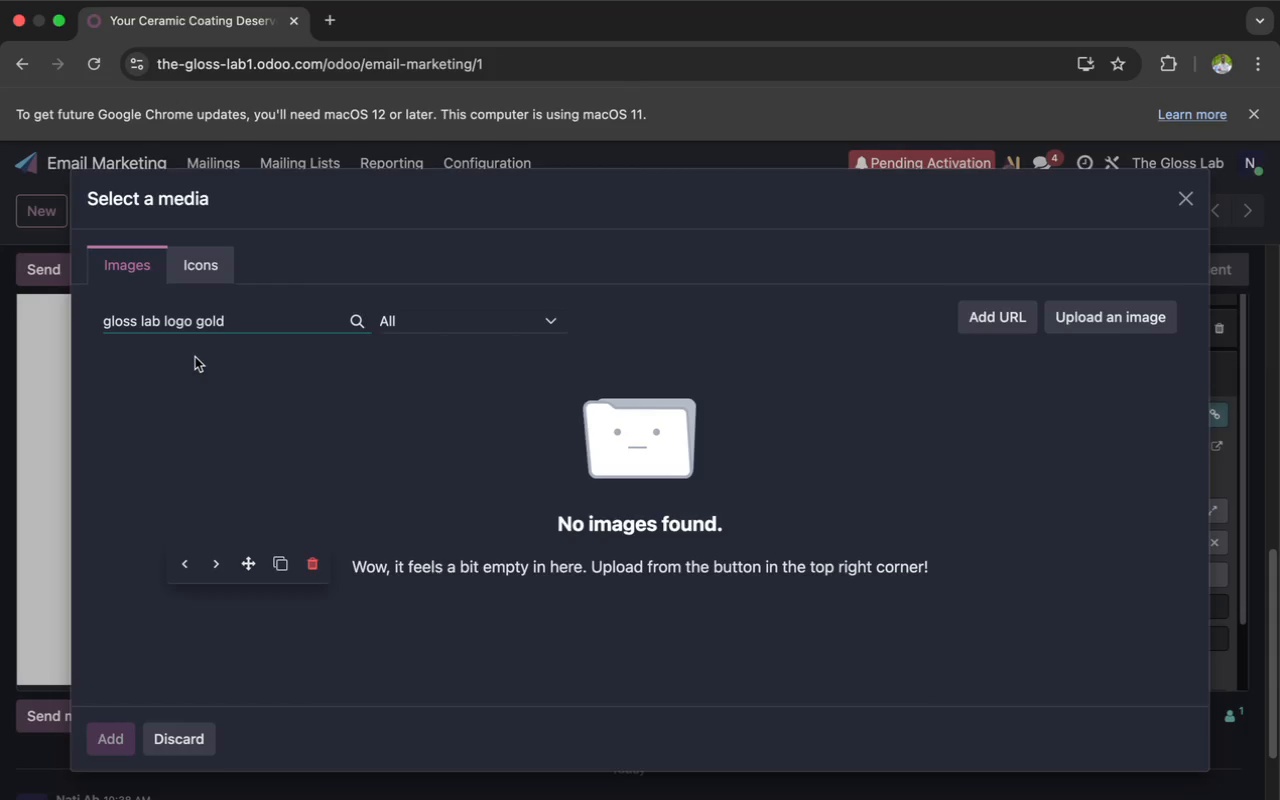 
wait(30.66)
 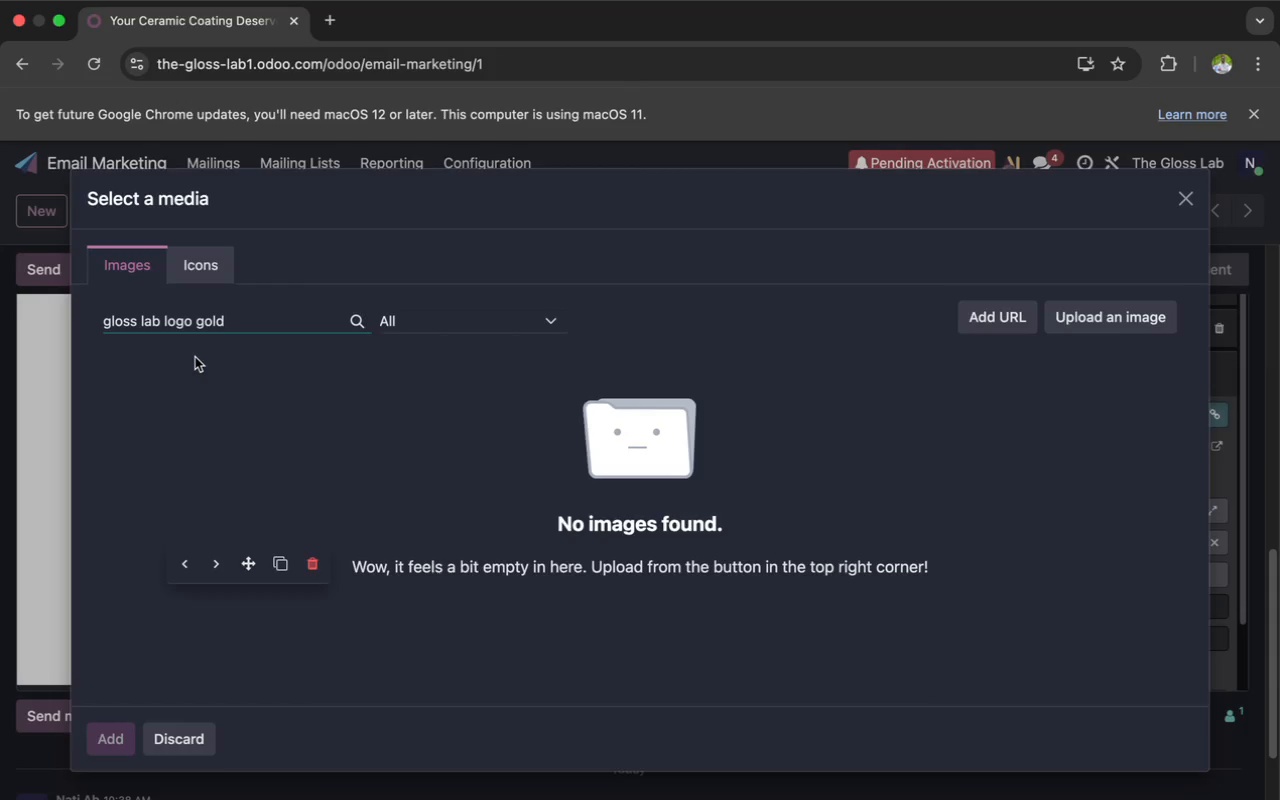 
left_click([231, 323])
 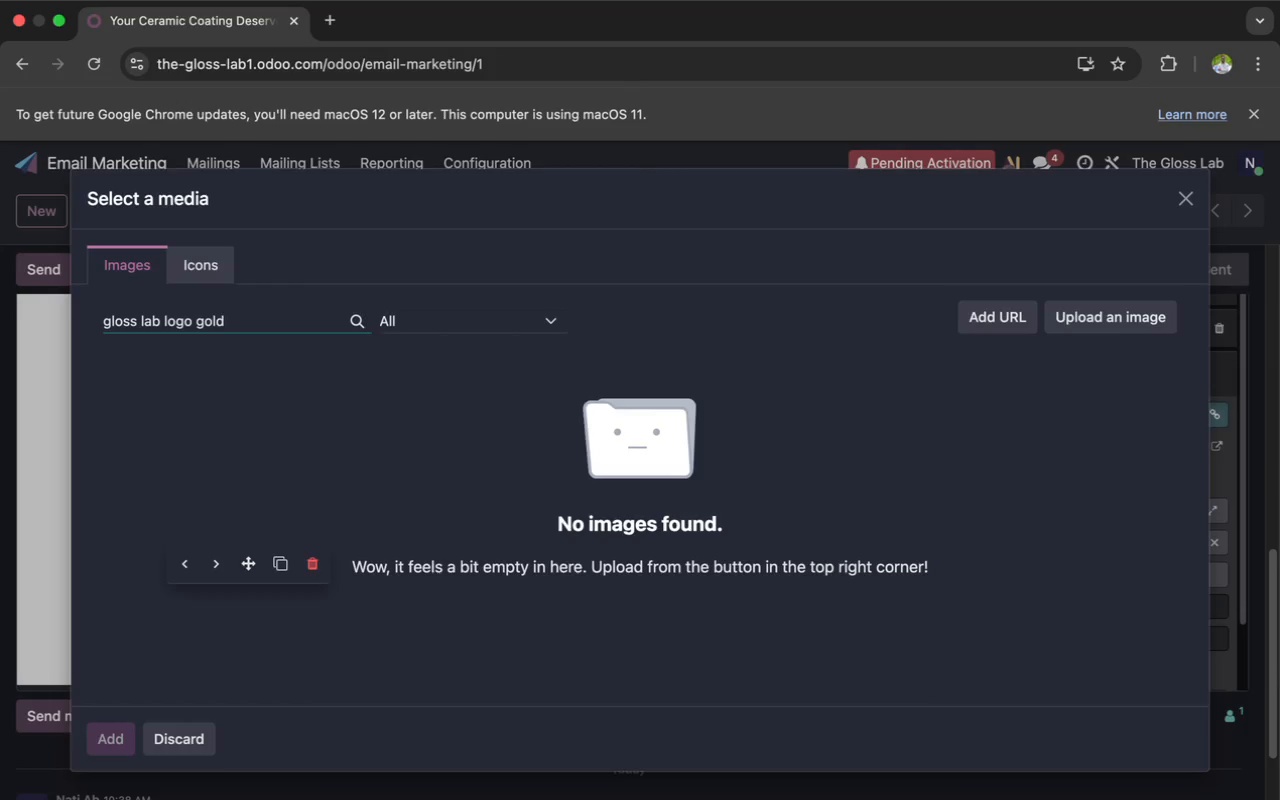 
key(Backspace)
 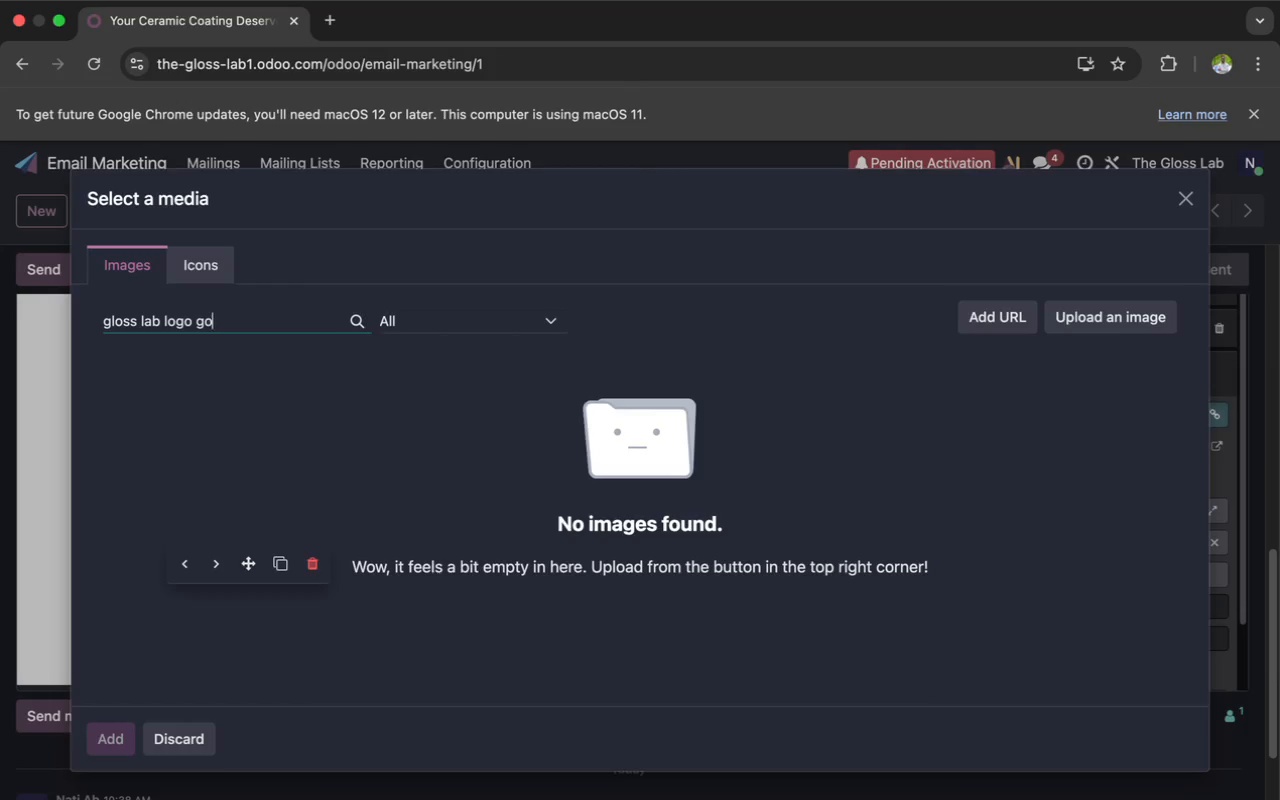 
key(Backspace)
 